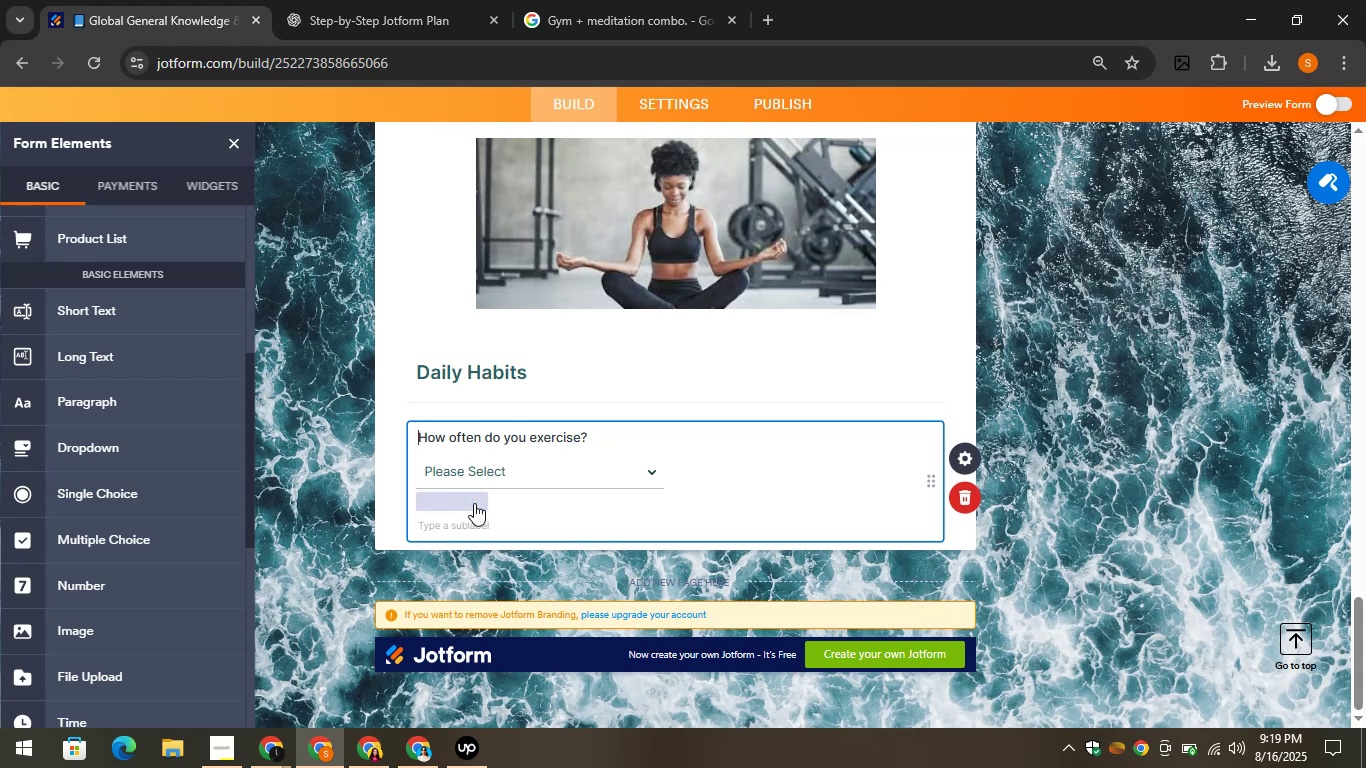 
left_click([455, 492])
 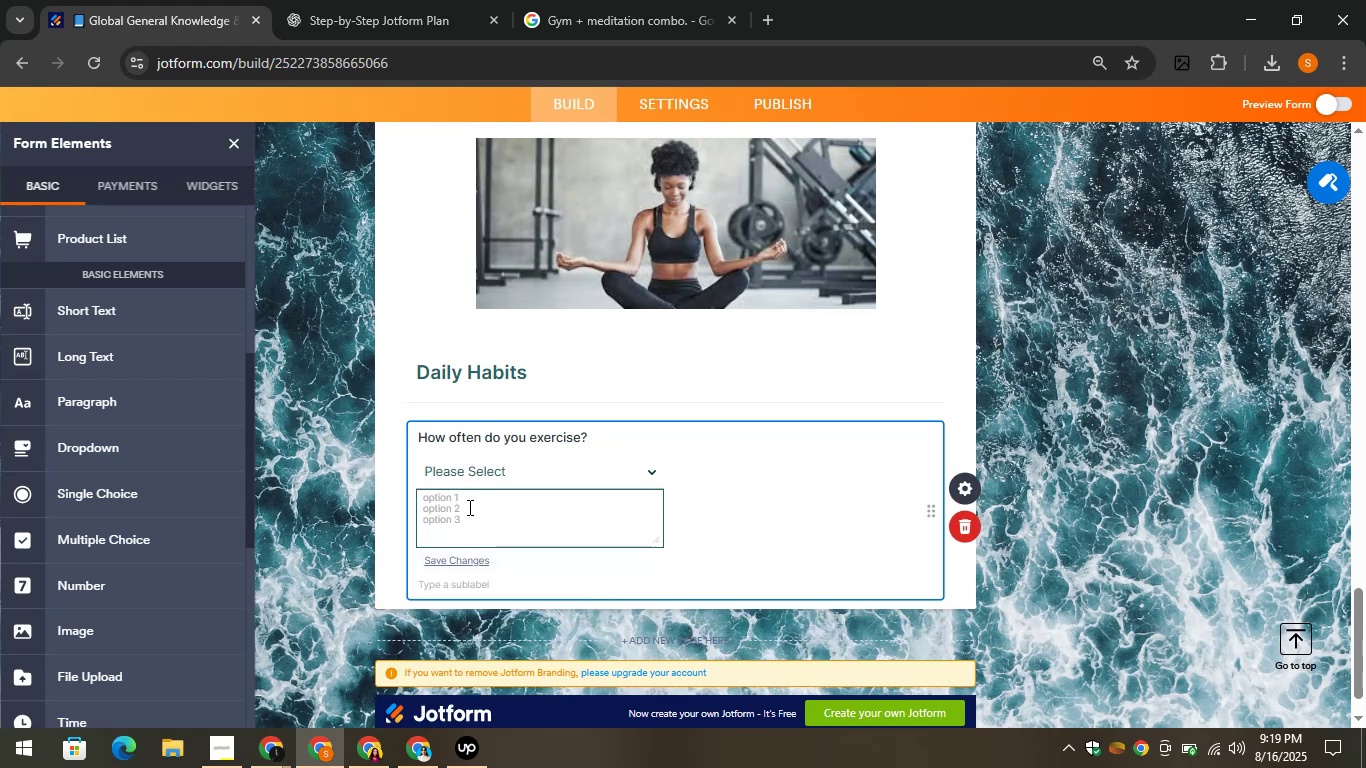 
key(Control+V)
 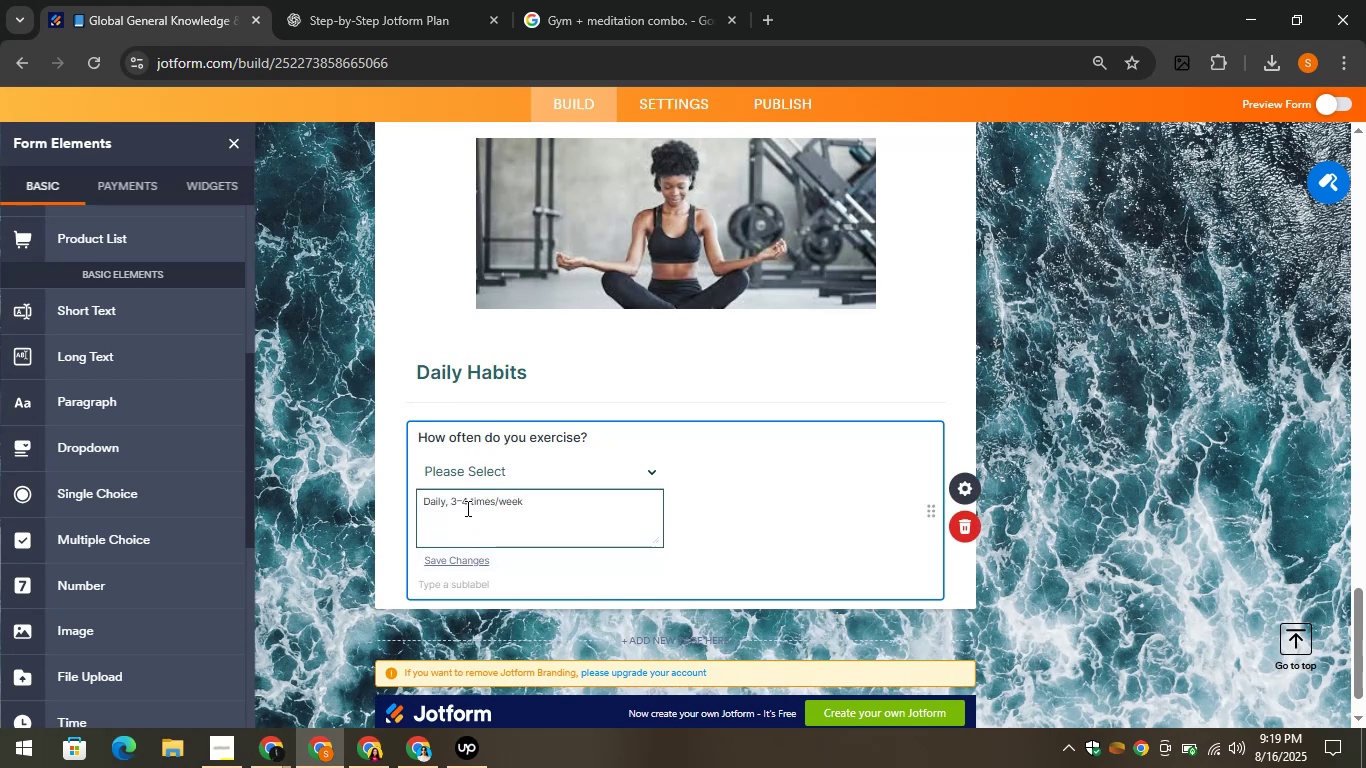 
key(Enter)
 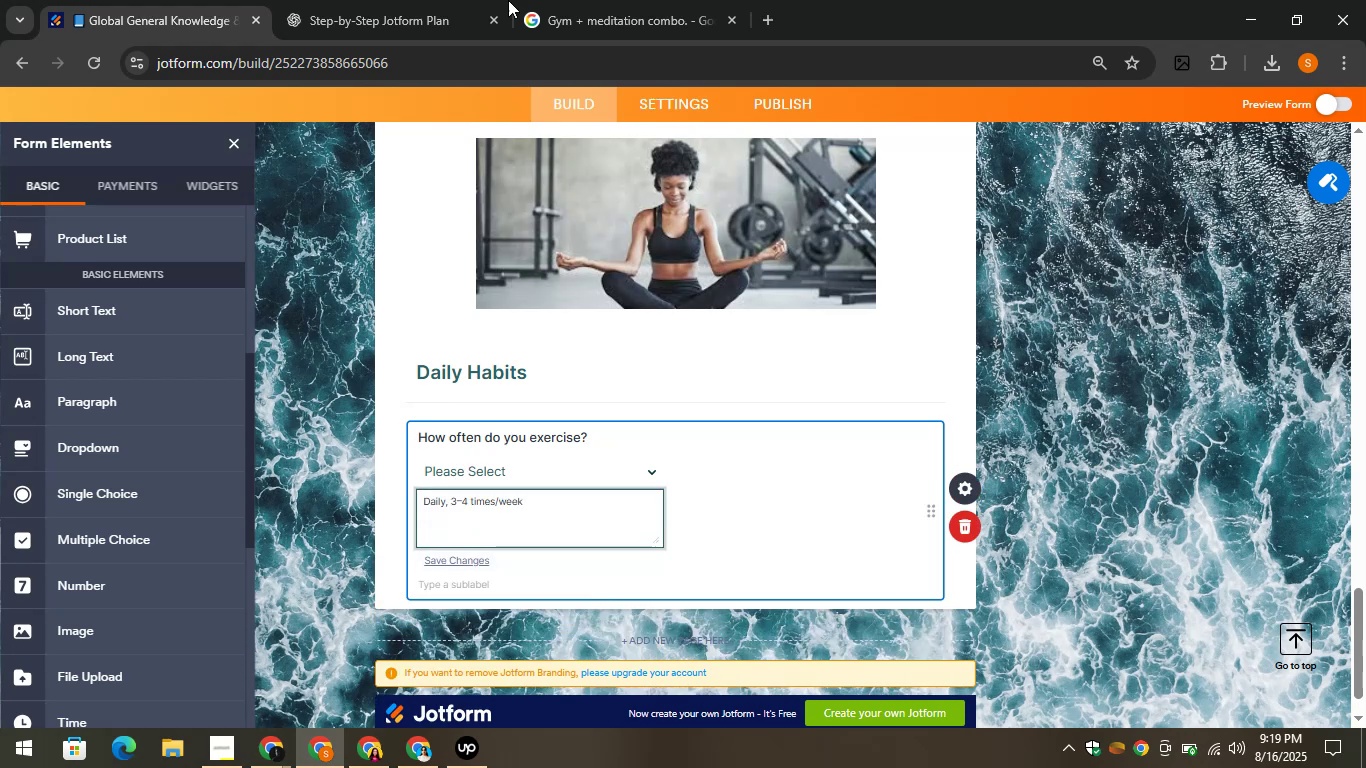 
left_click([345, 0])
 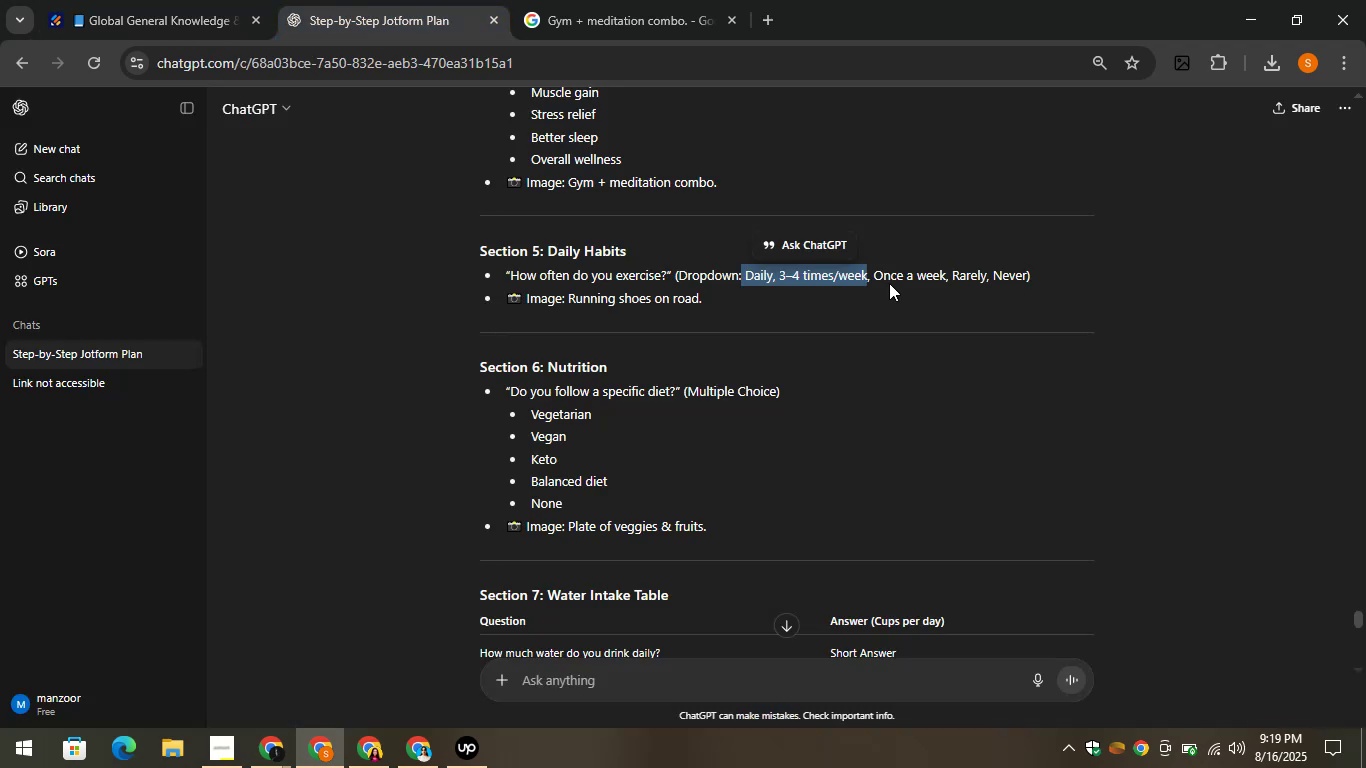 
left_click_drag(start_coordinate=[875, 273], to_coordinate=[987, 270])
 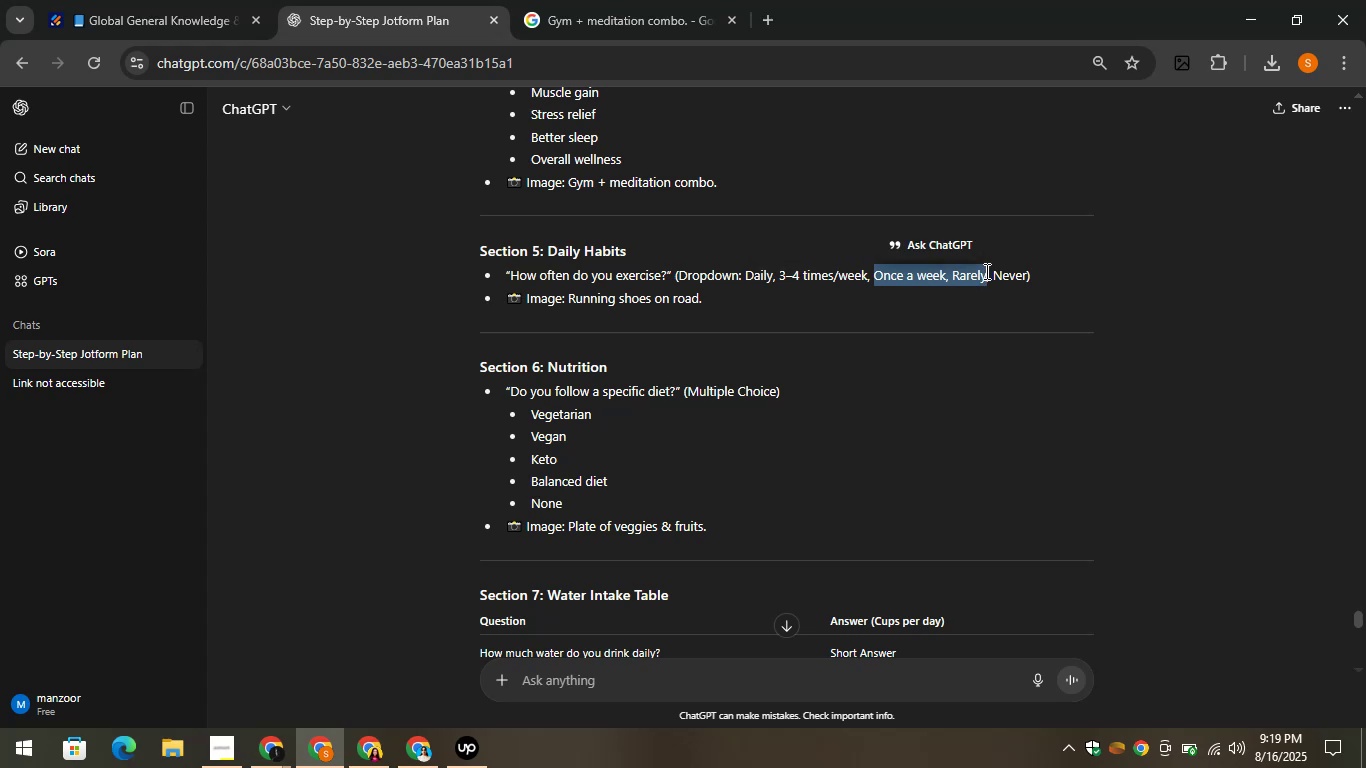 
key(Control+C)
 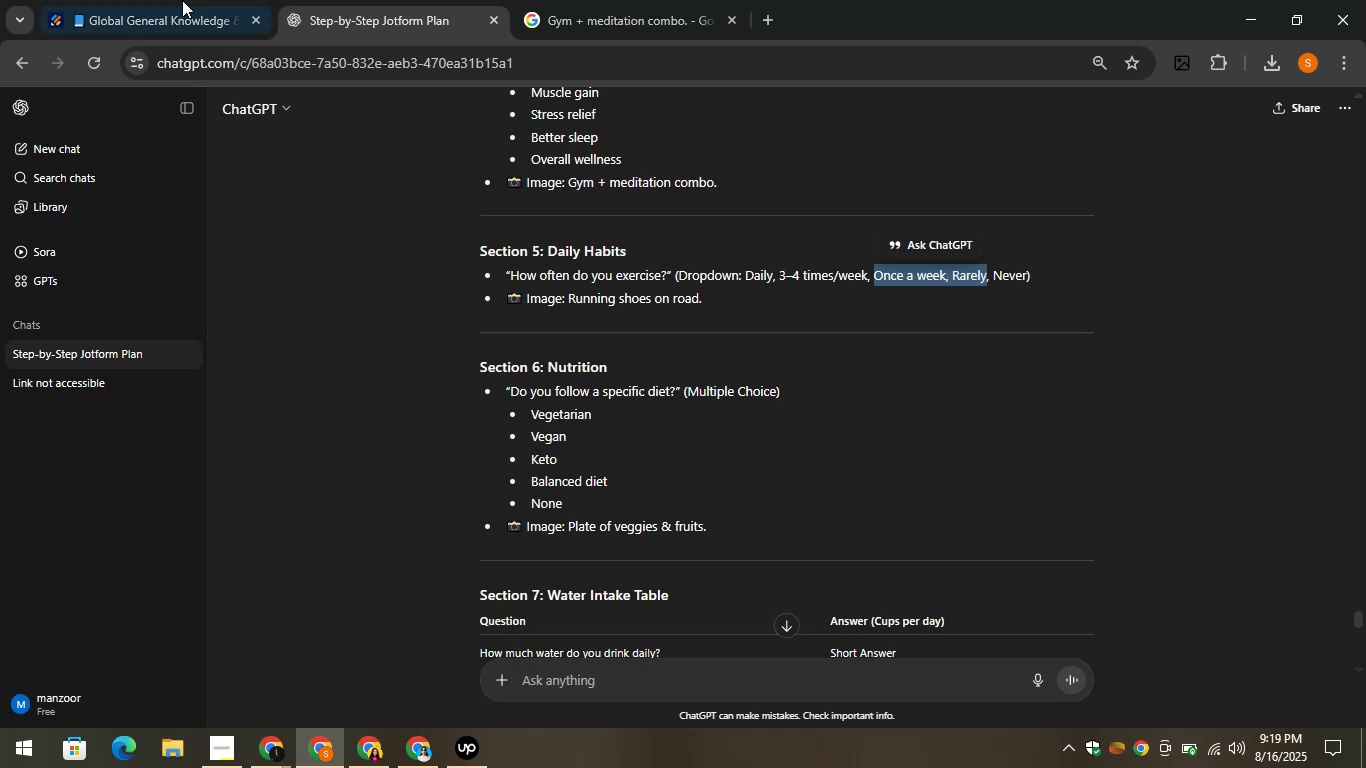 
left_click([170, 0])
 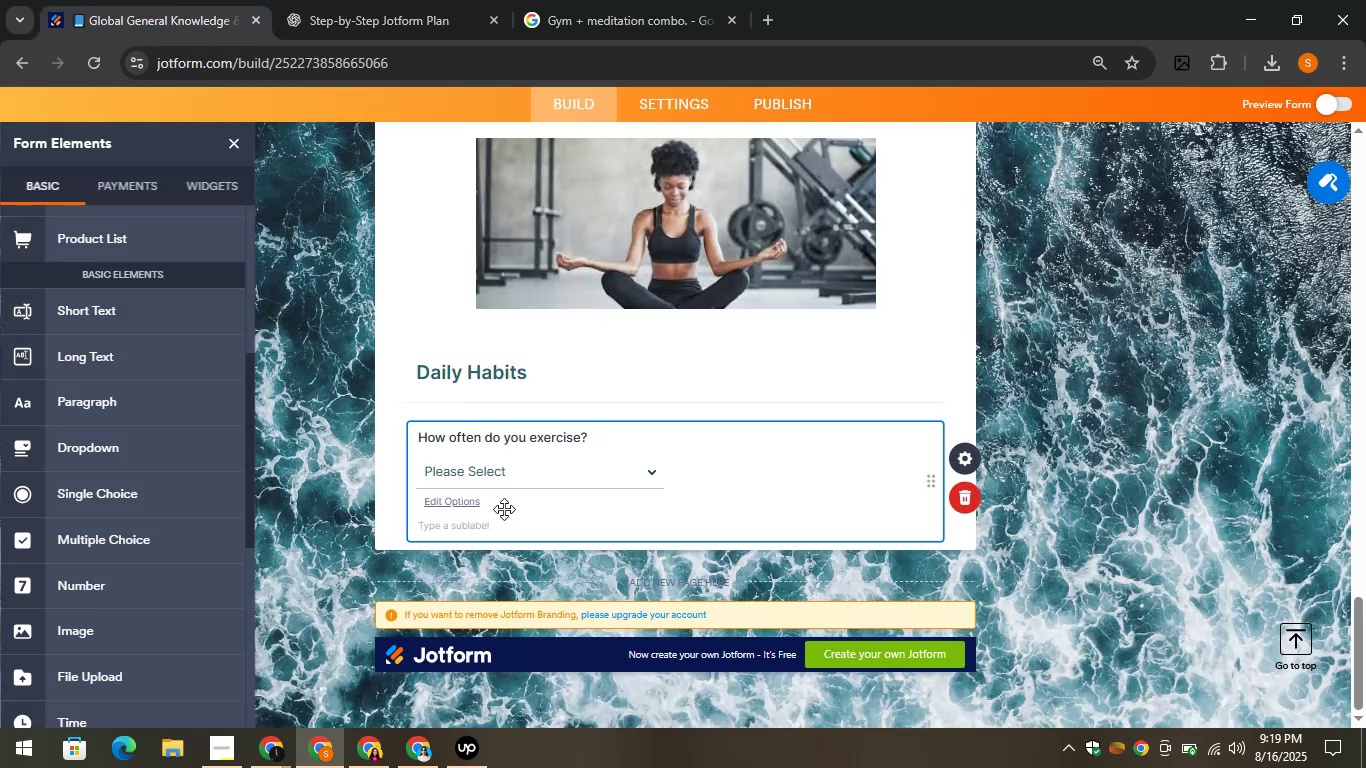 
left_click([464, 500])
 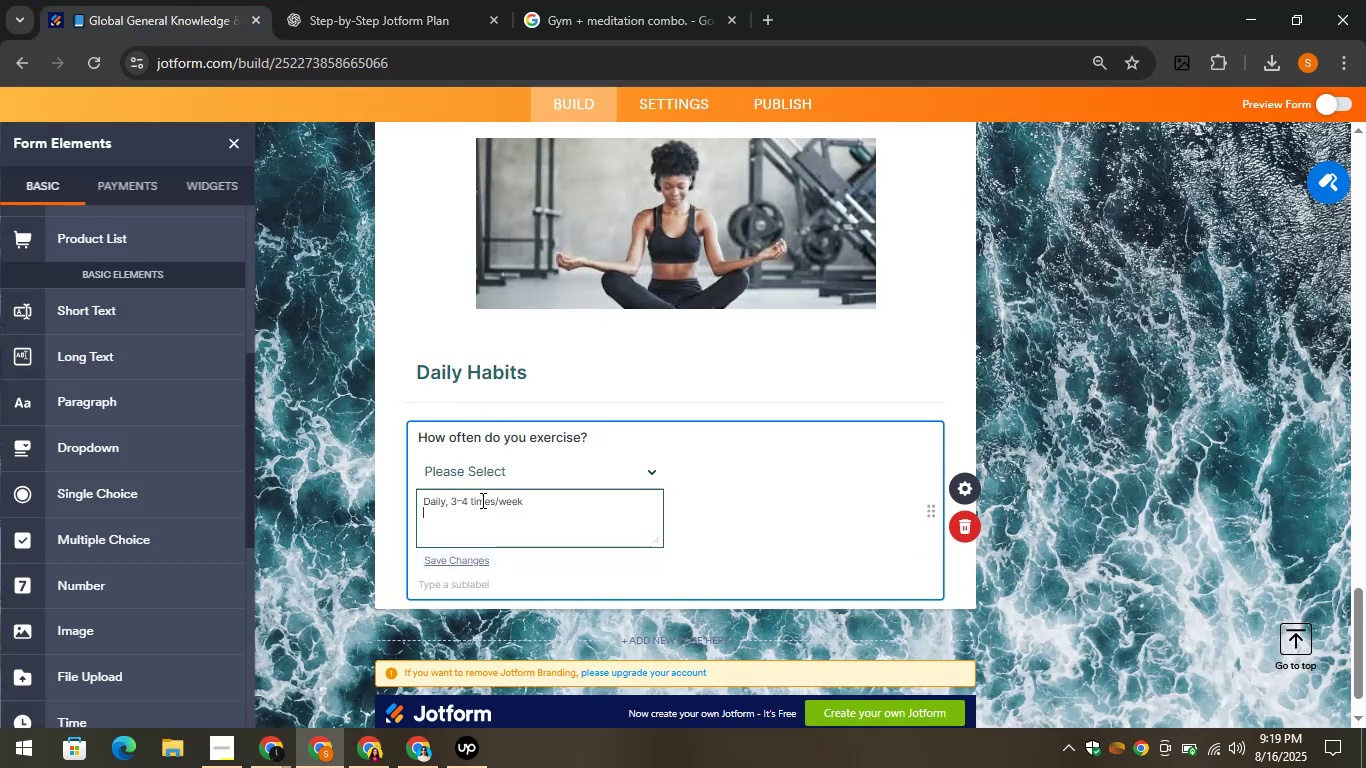 
key(Control+V)
 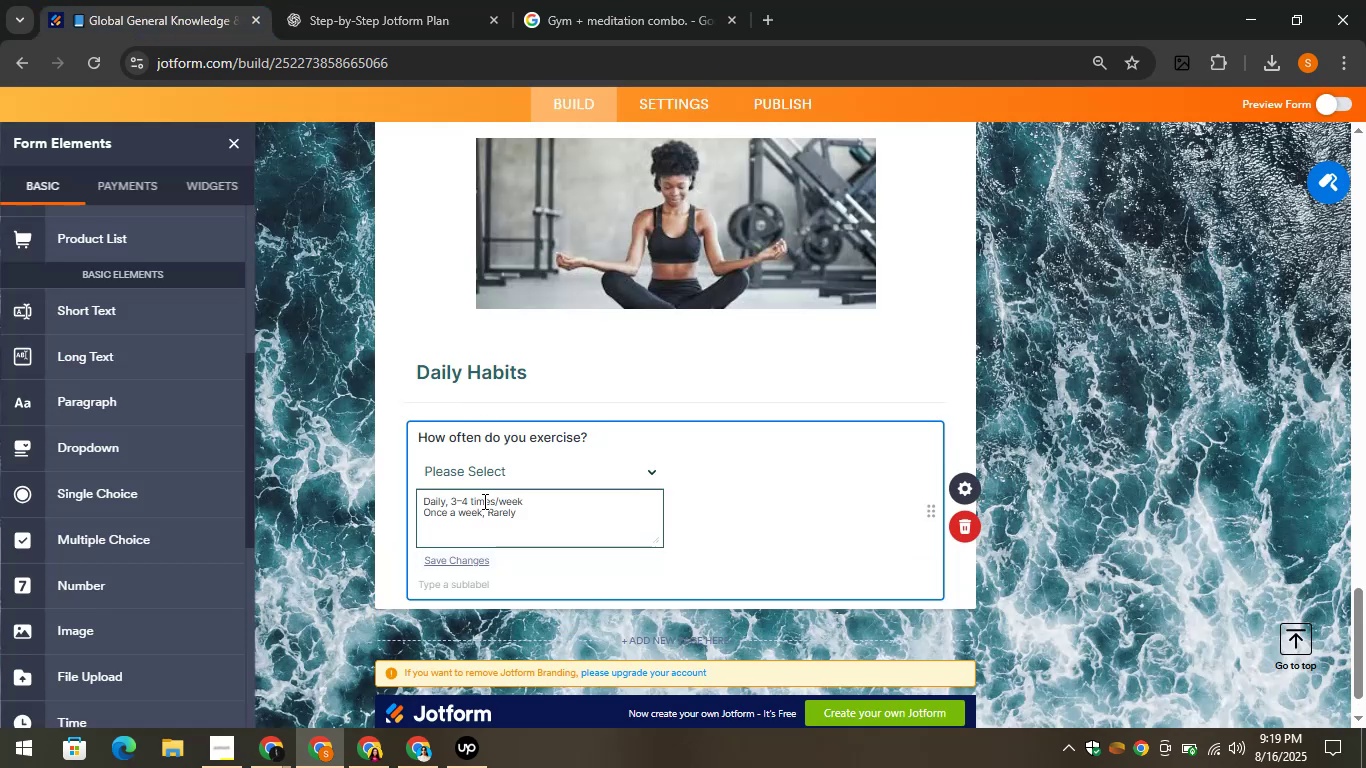 
key(Enter)
 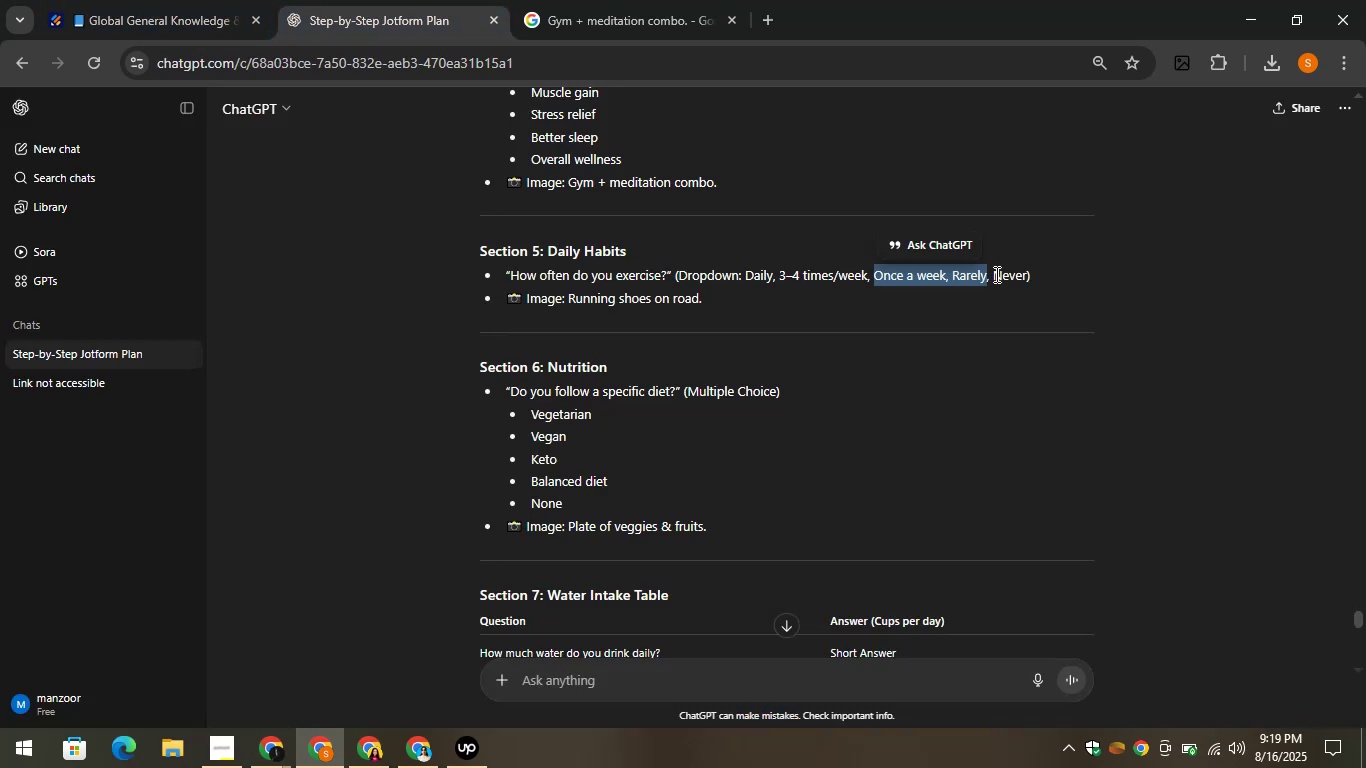 
left_click_drag(start_coordinate=[990, 275], to_coordinate=[1026, 281])
 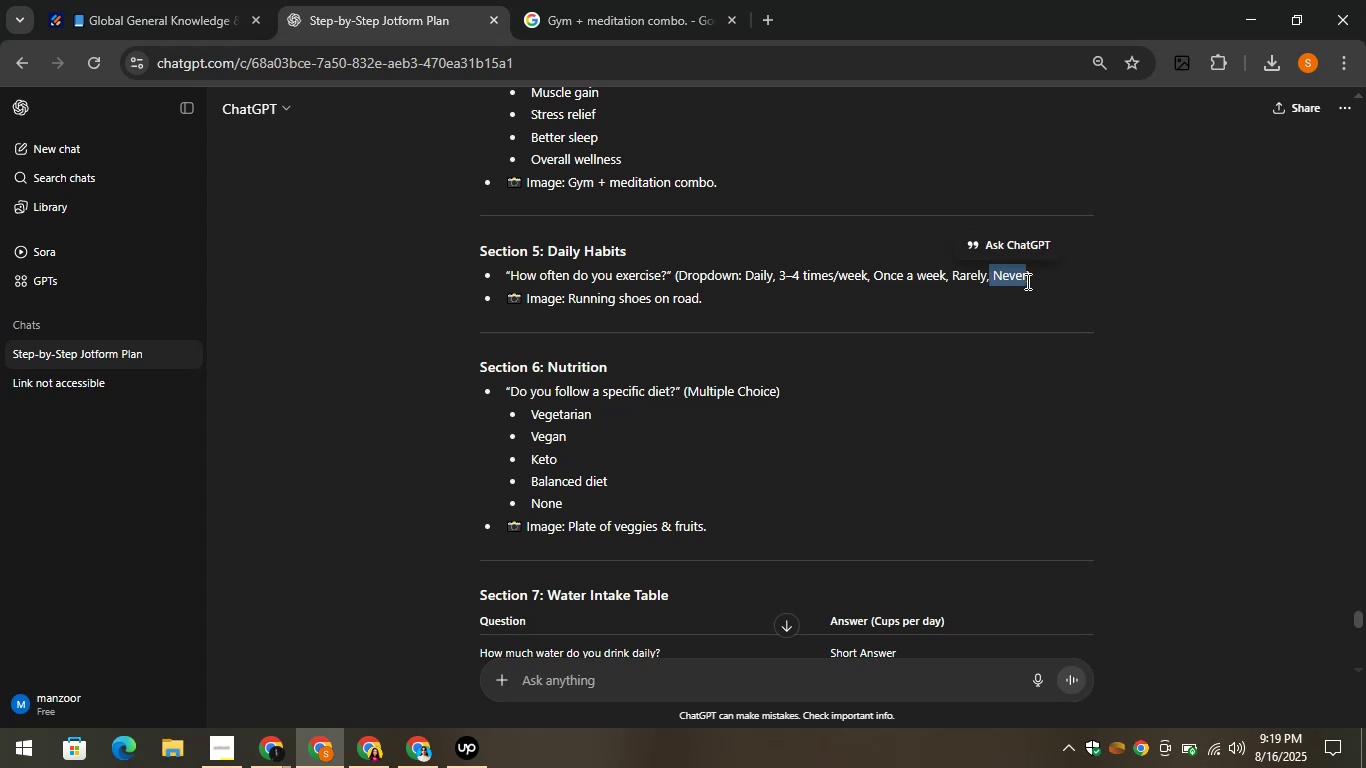 
key(Control+C)
 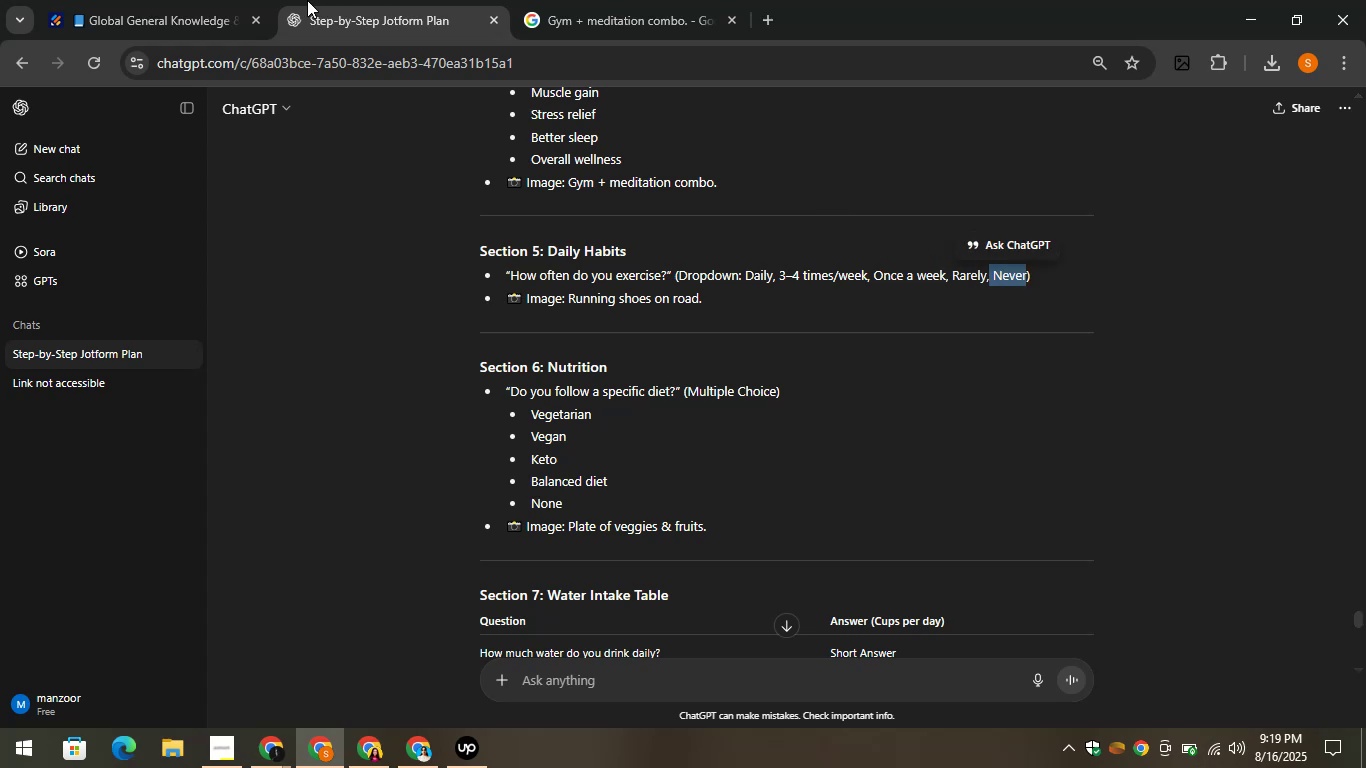 
left_click([148, 0])
 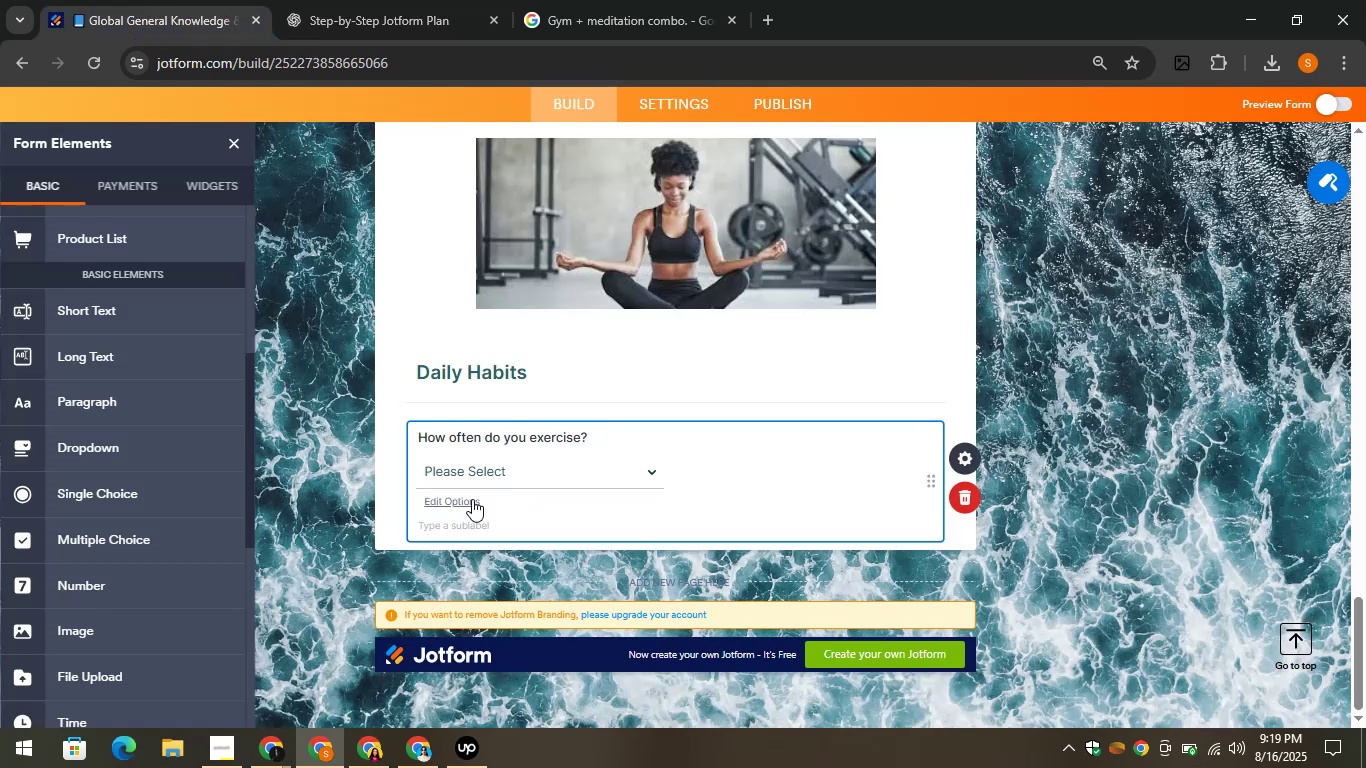 
left_click([468, 507])
 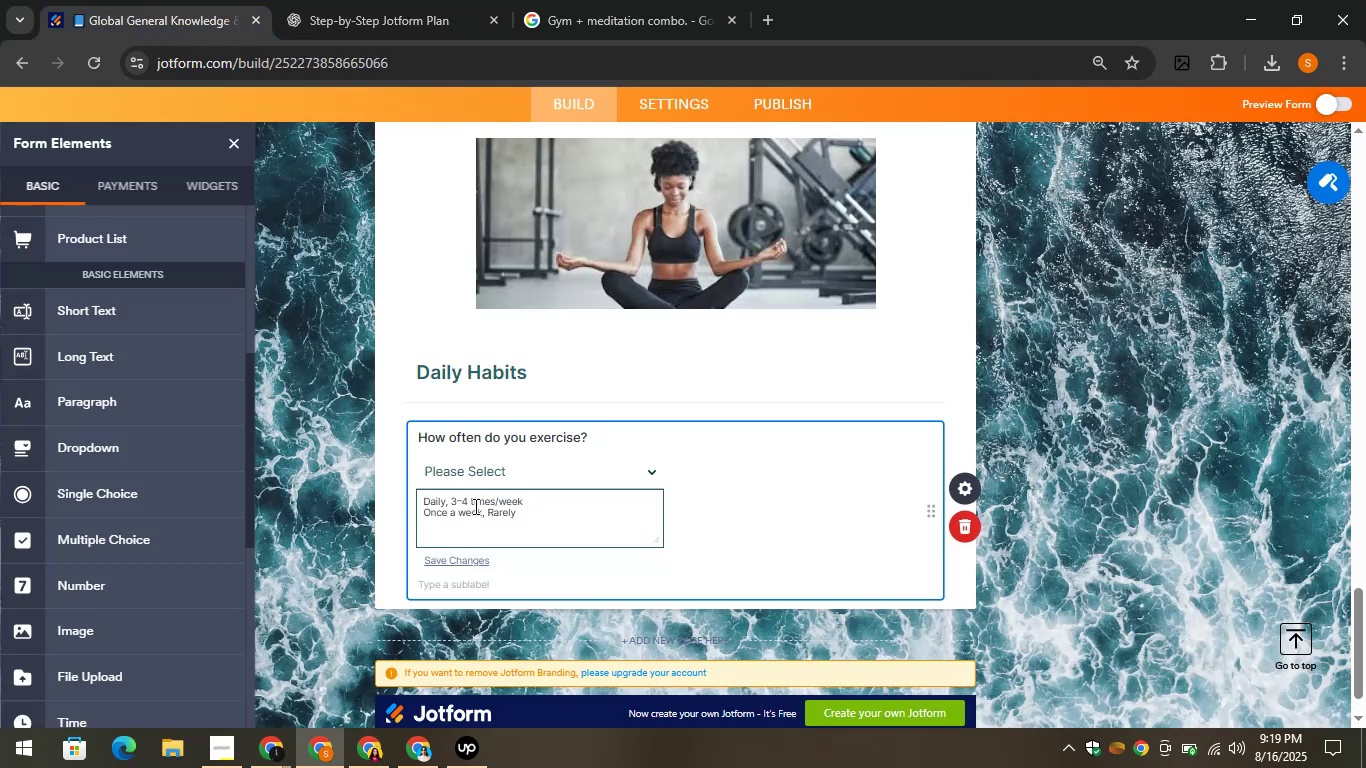 
key(Control+V)
 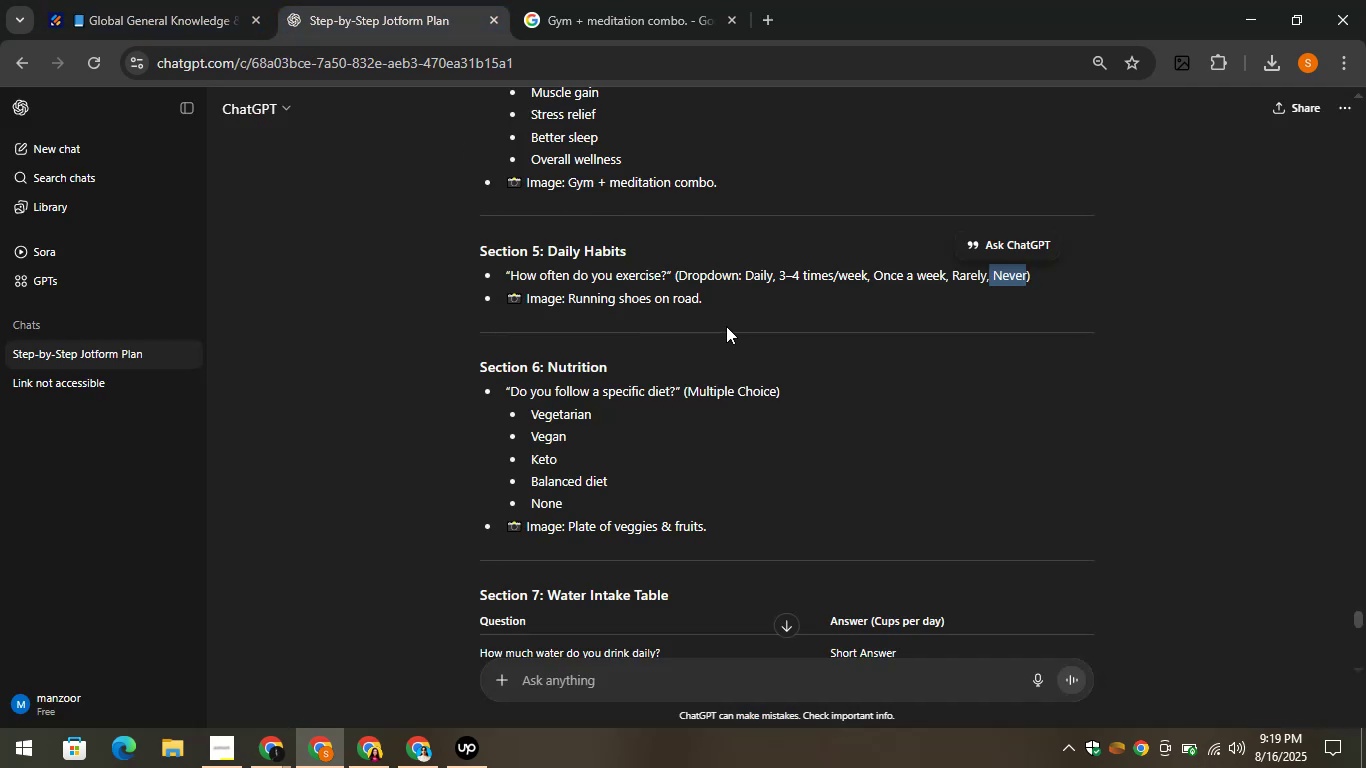 
left_click_drag(start_coordinate=[710, 302], to_coordinate=[567, 301])
 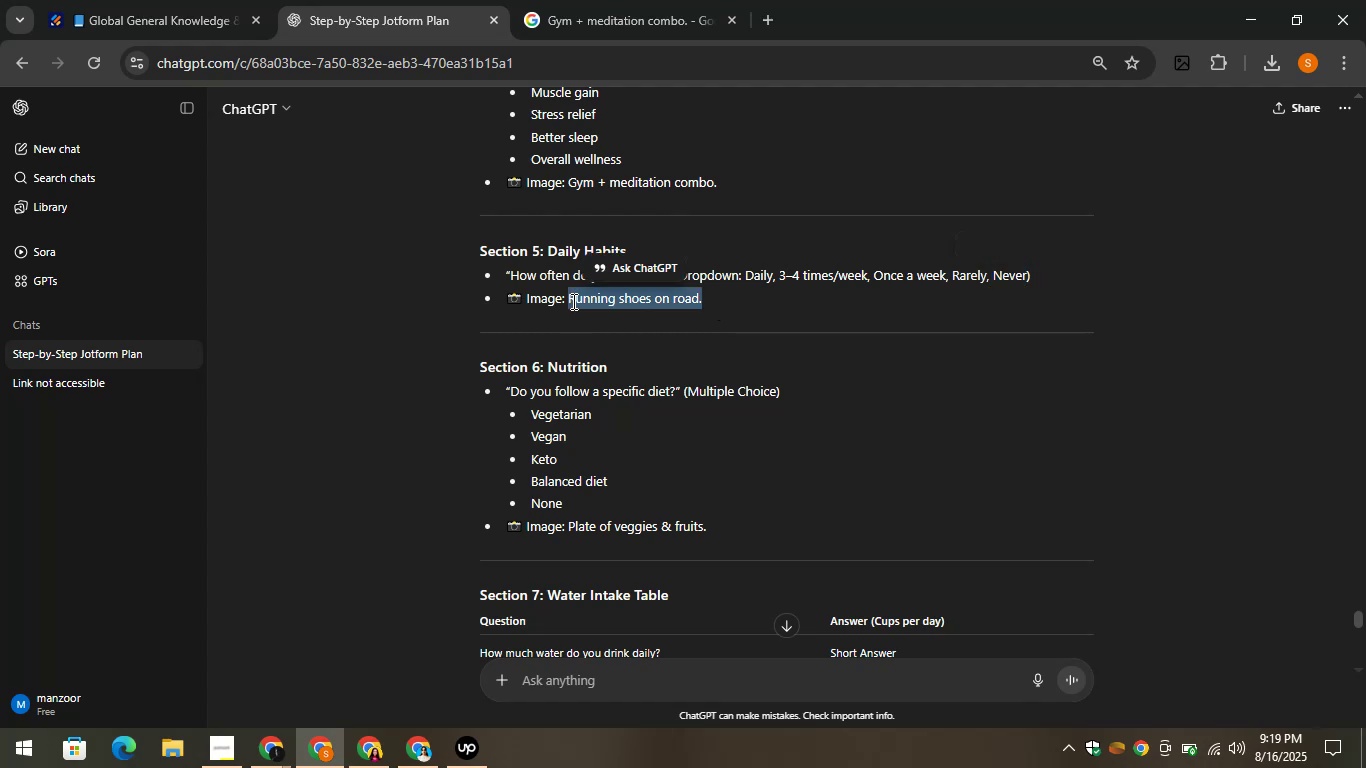 
right_click([572, 301])
 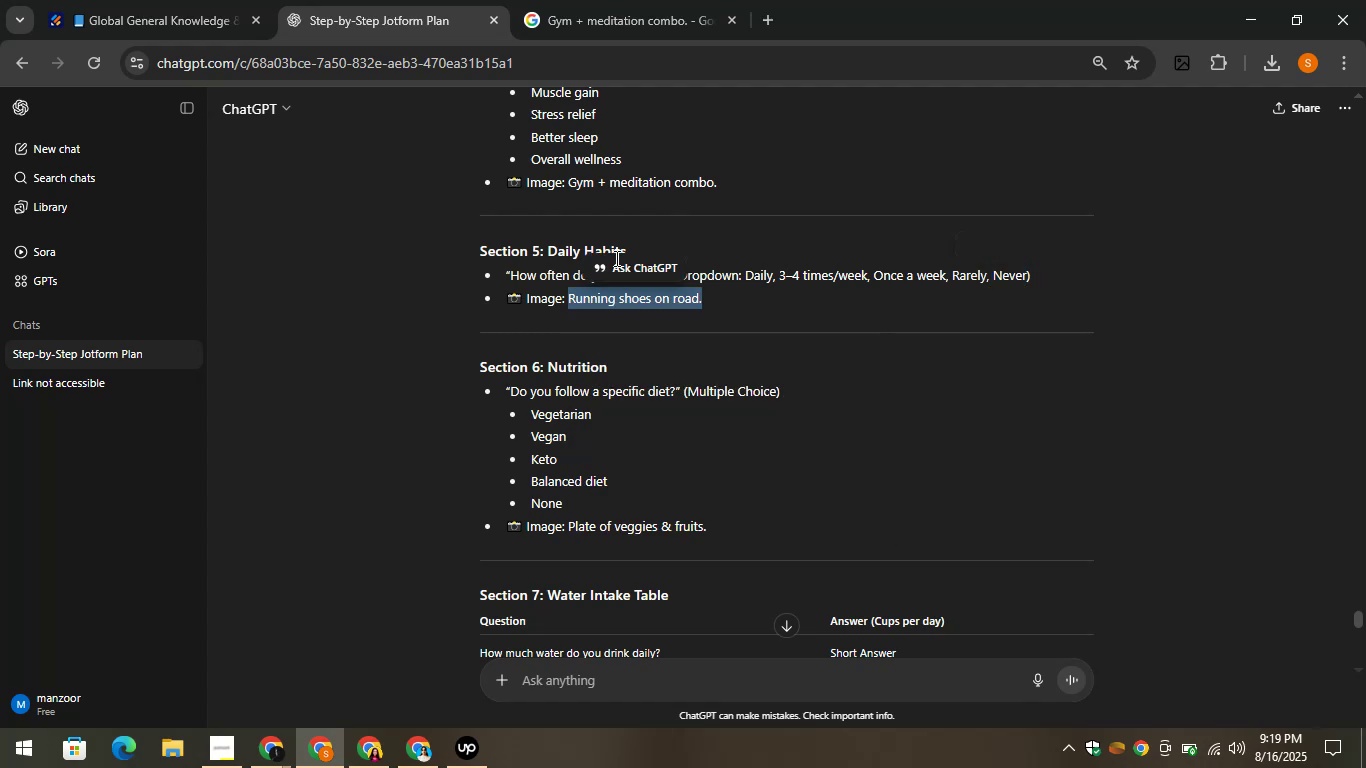 
left_click([546, 0])
 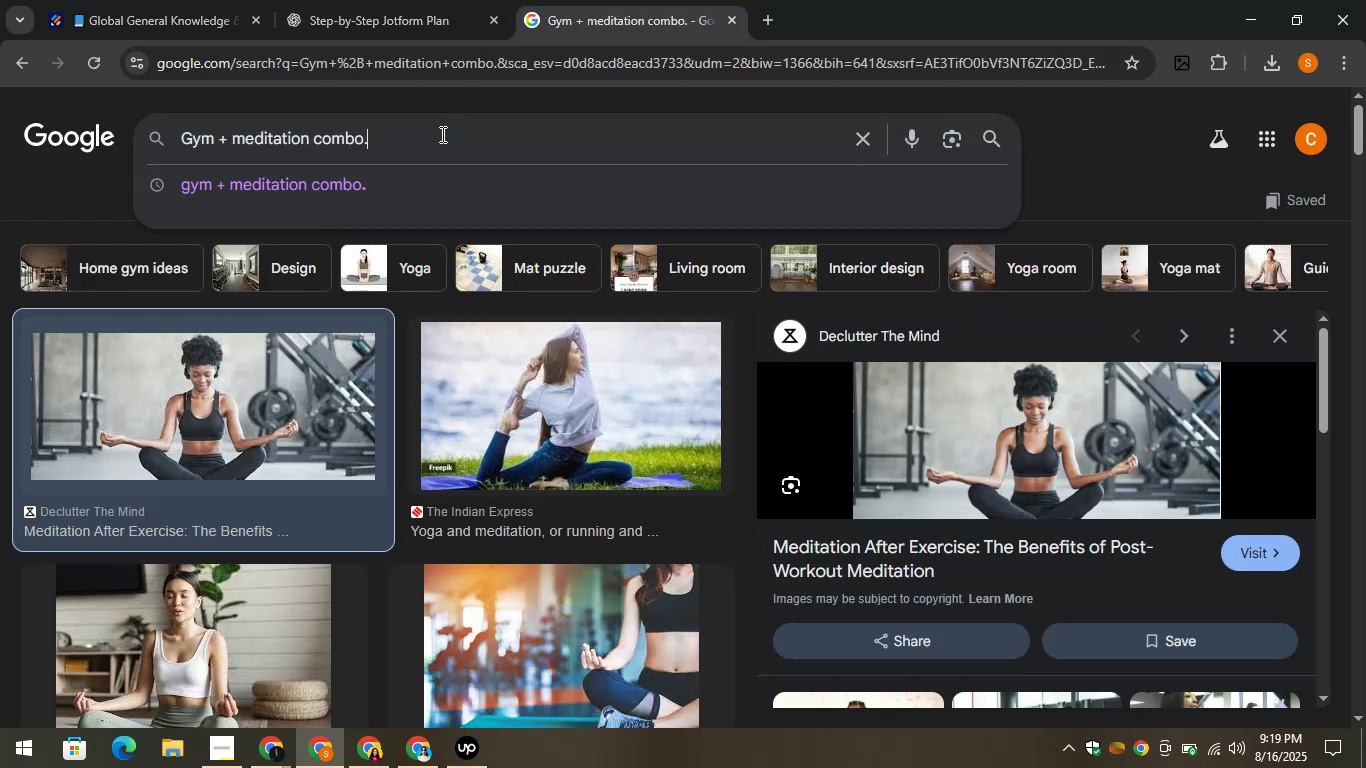 
key(Control+A)
 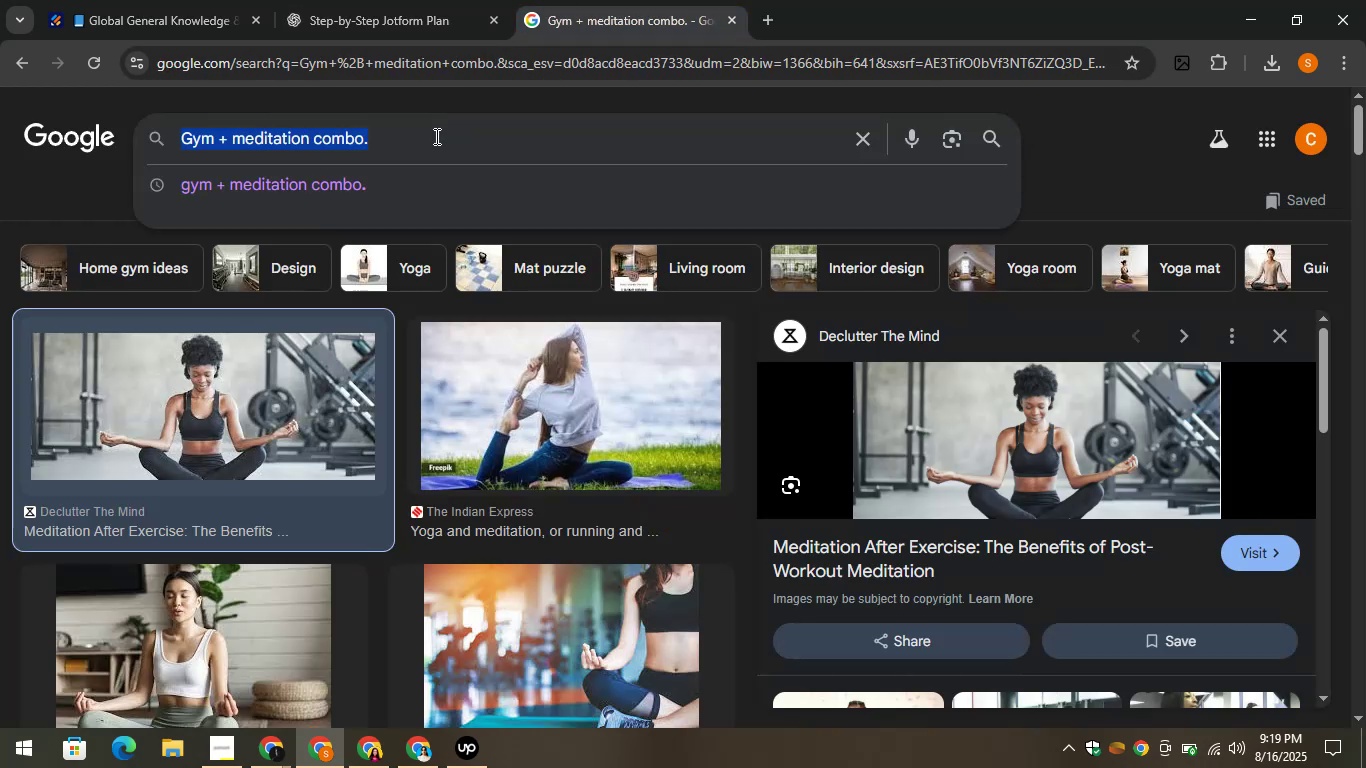 
key(Control+V)
 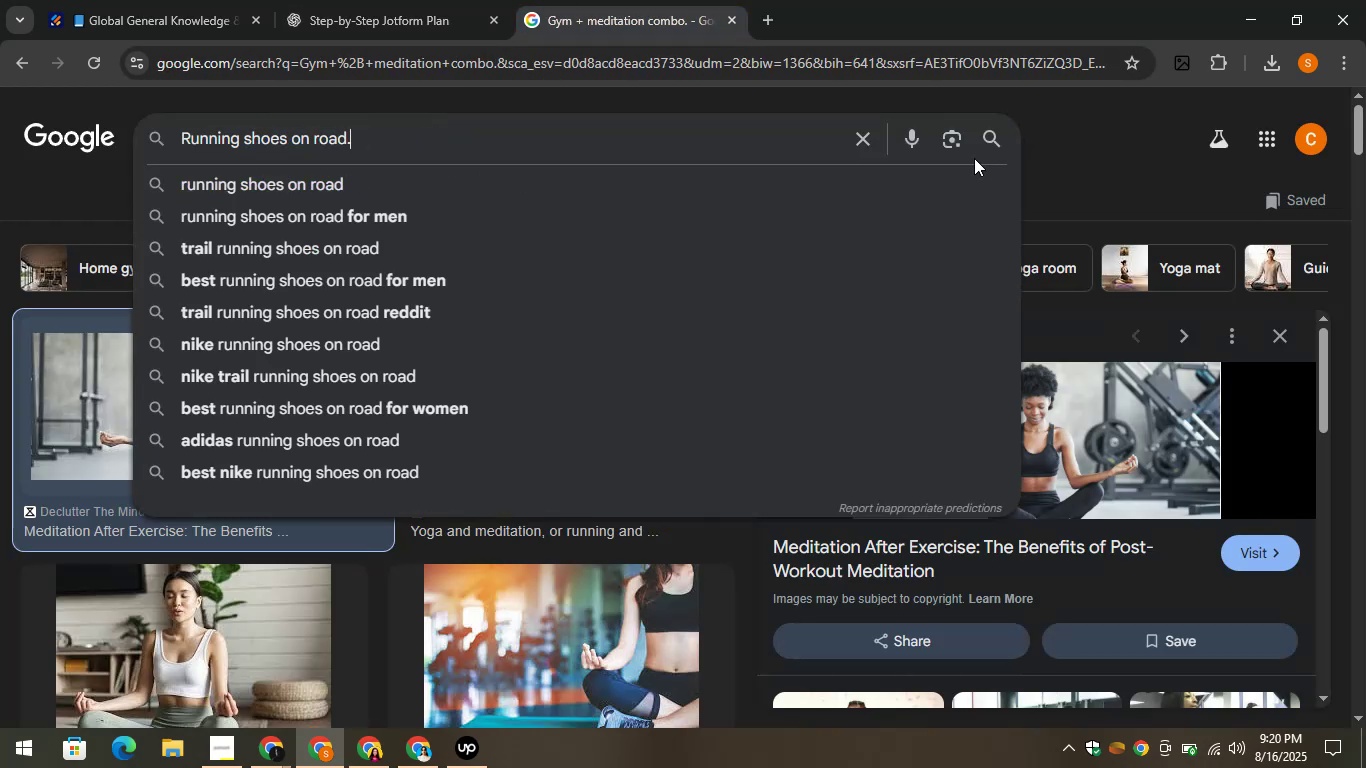 
left_click([992, 135])
 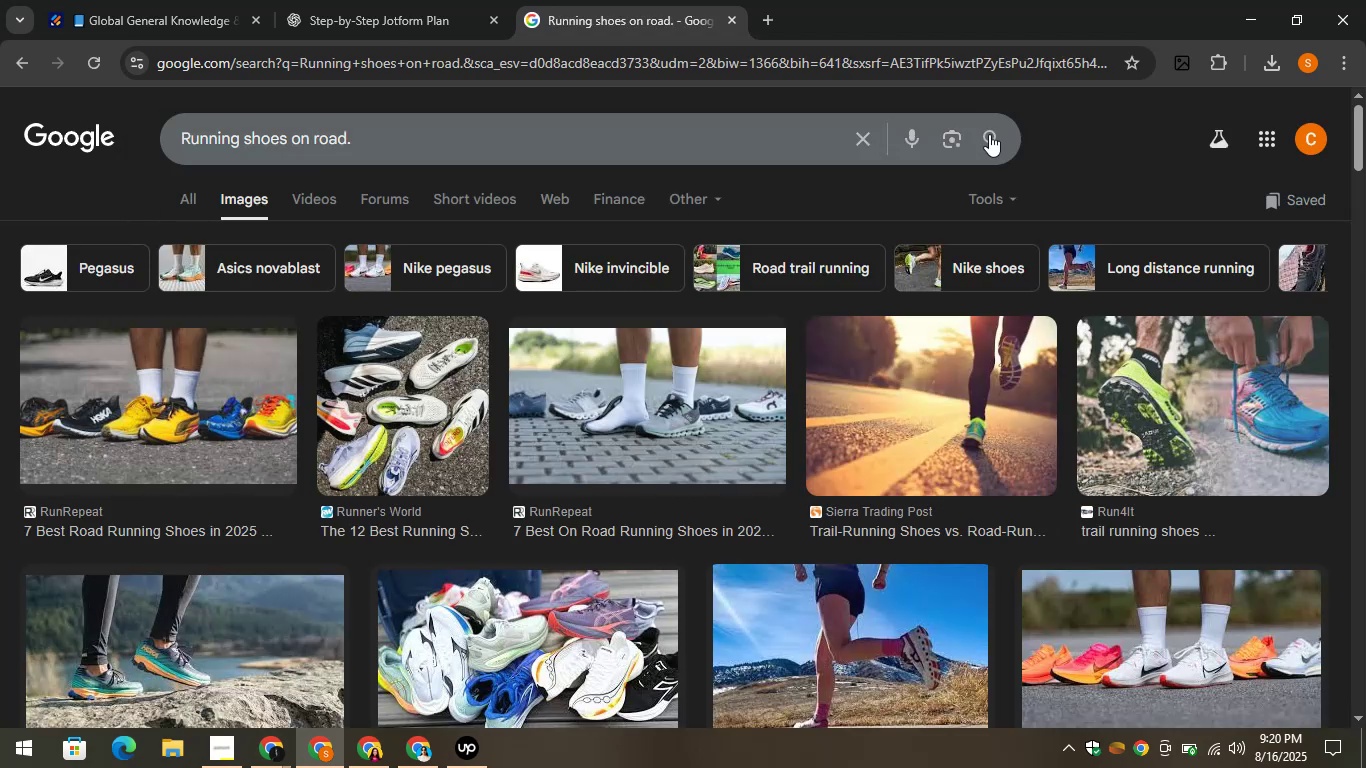 
wait(12.39)
 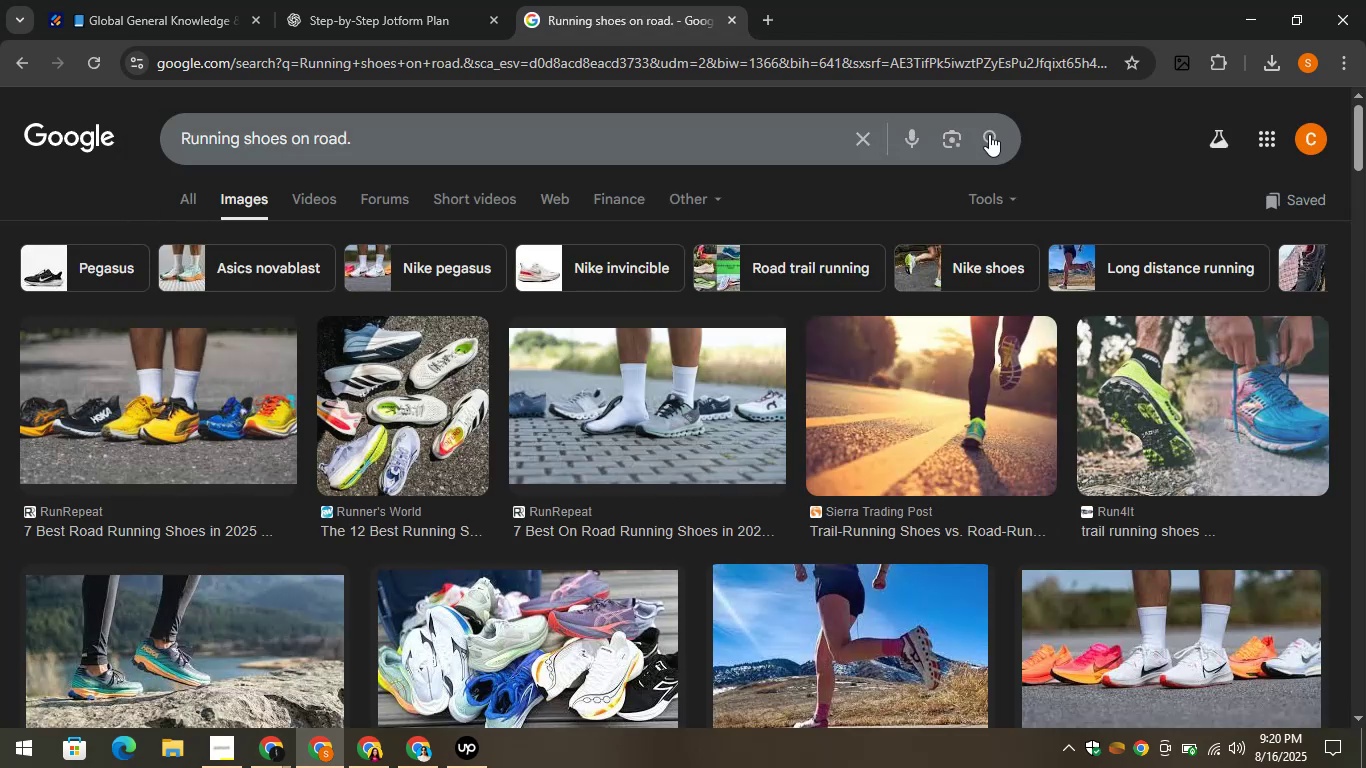 
left_click([947, 359])
 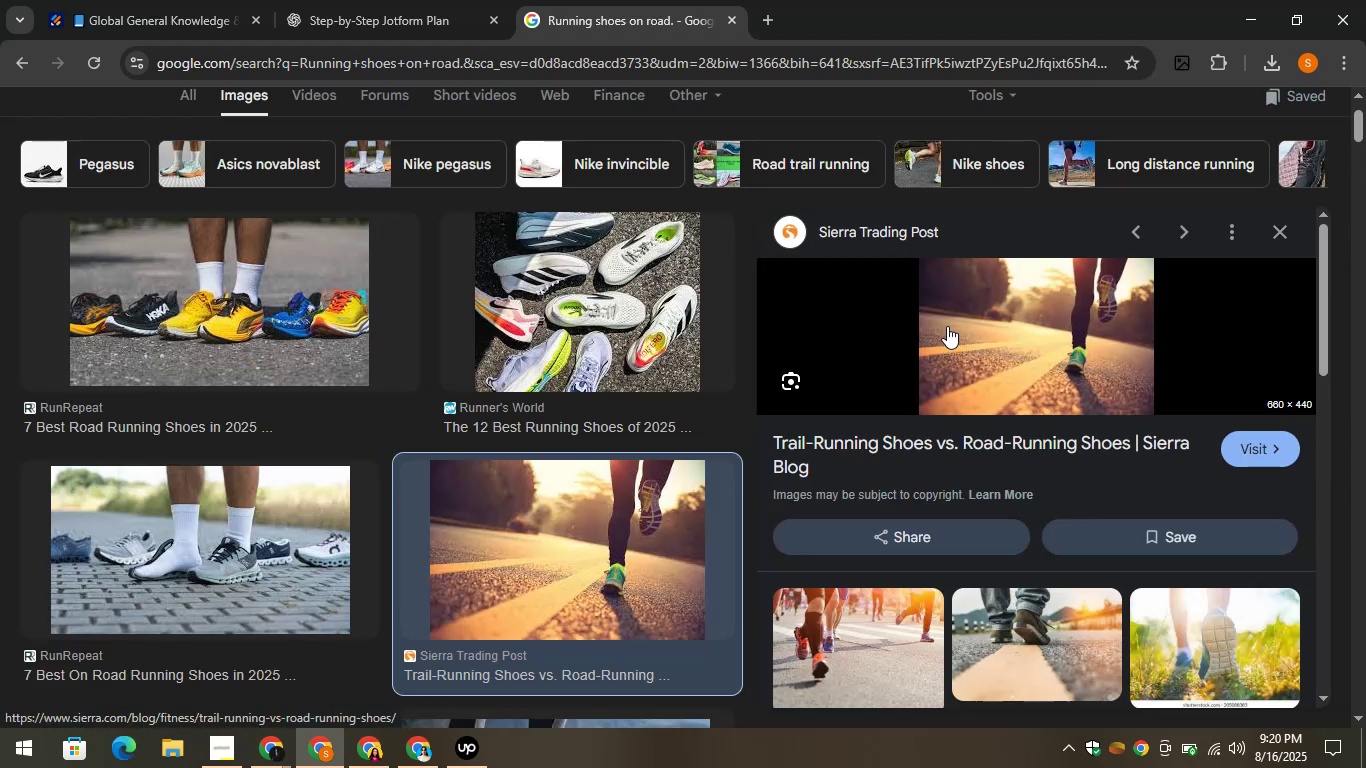 
right_click([947, 326])
 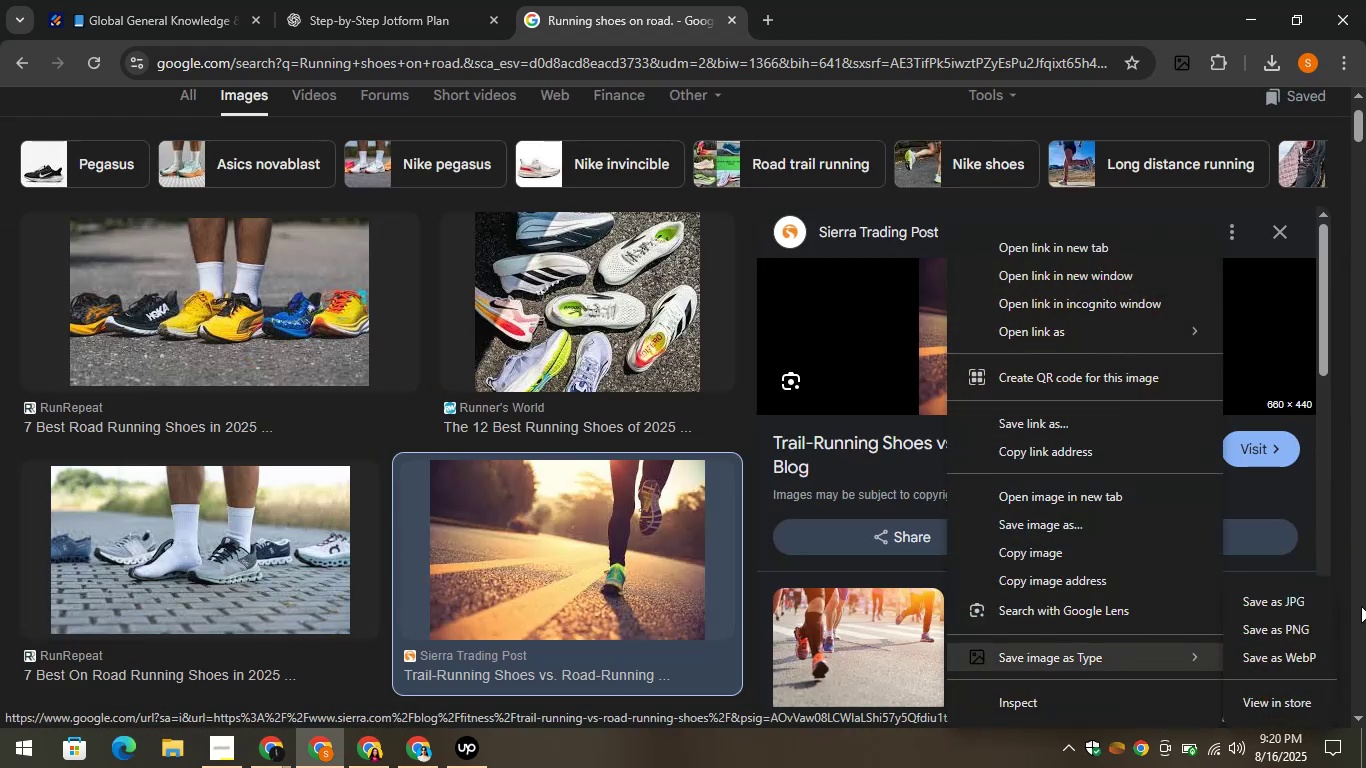 
left_click([1296, 627])
 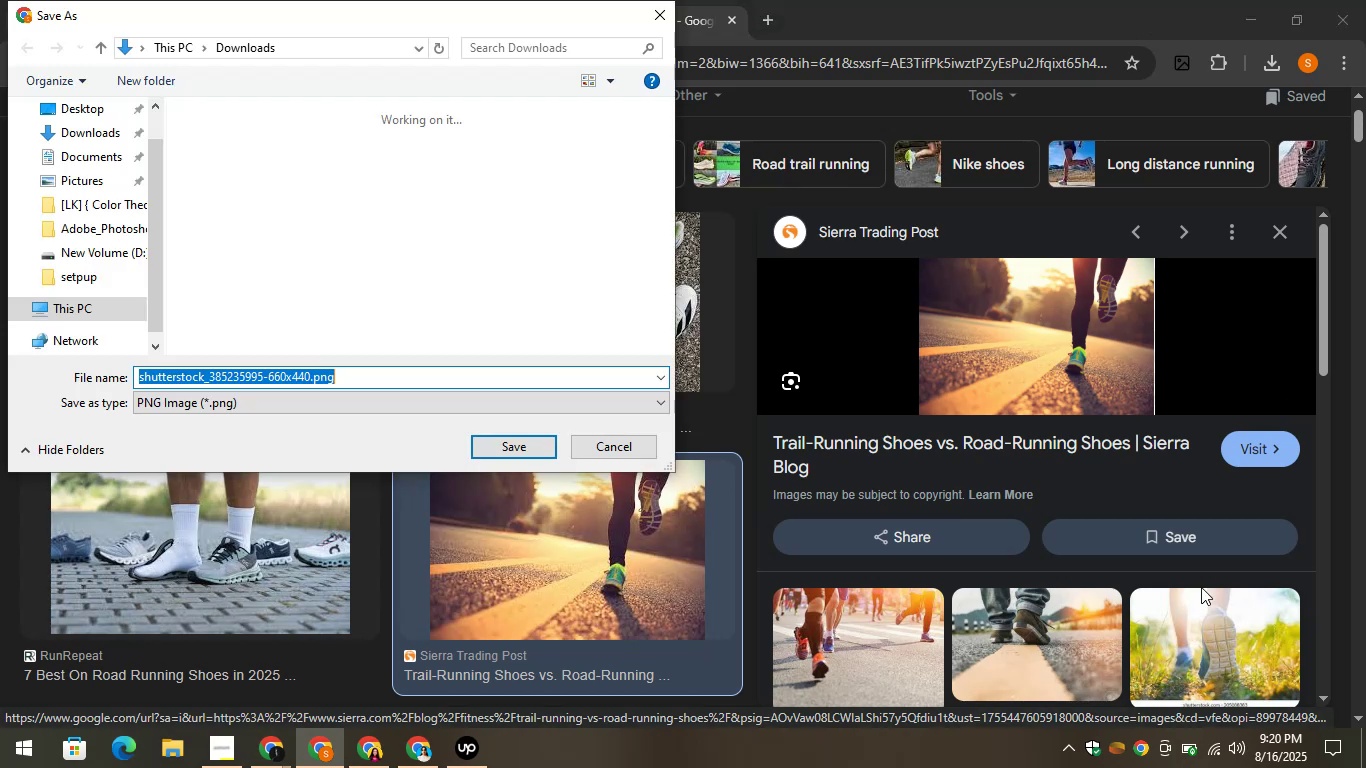 
mouse_move([484, 431])
 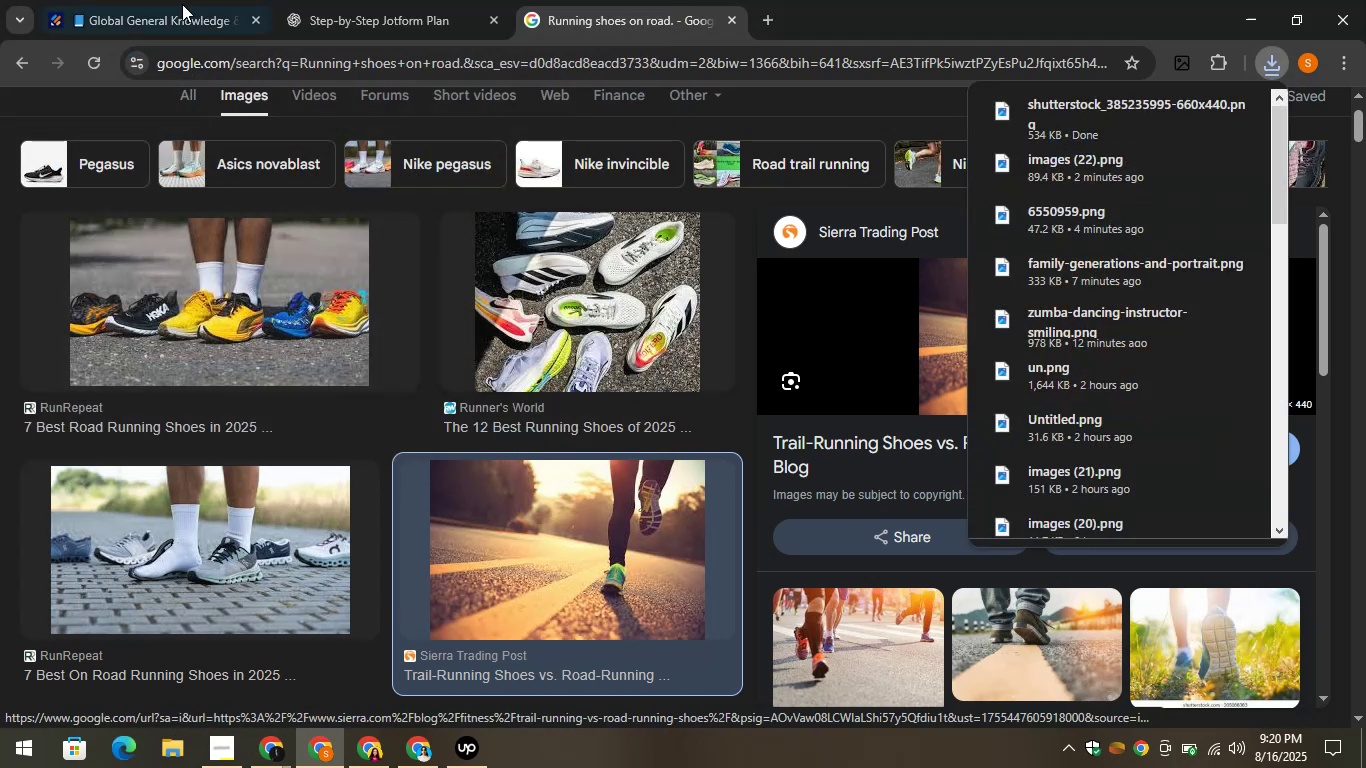 
left_click([140, 0])
 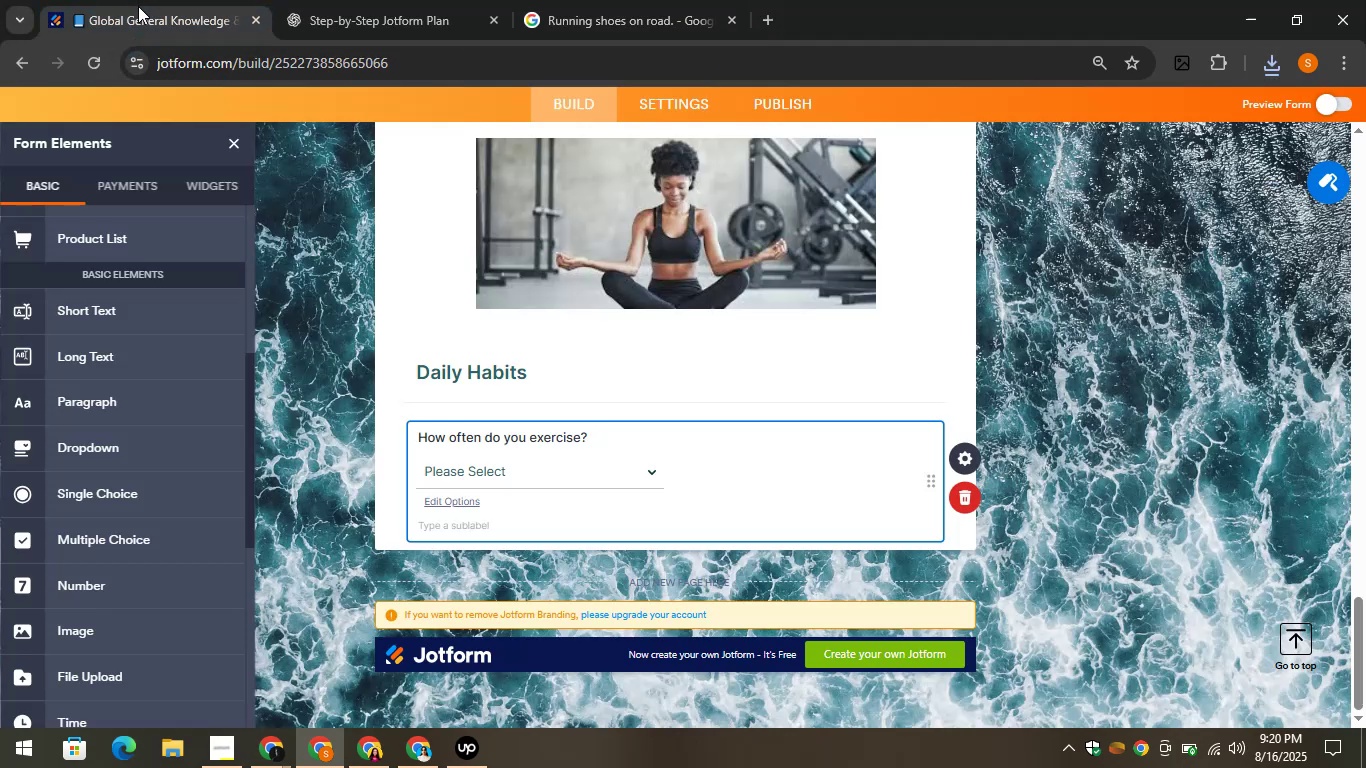 
wait(5.3)
 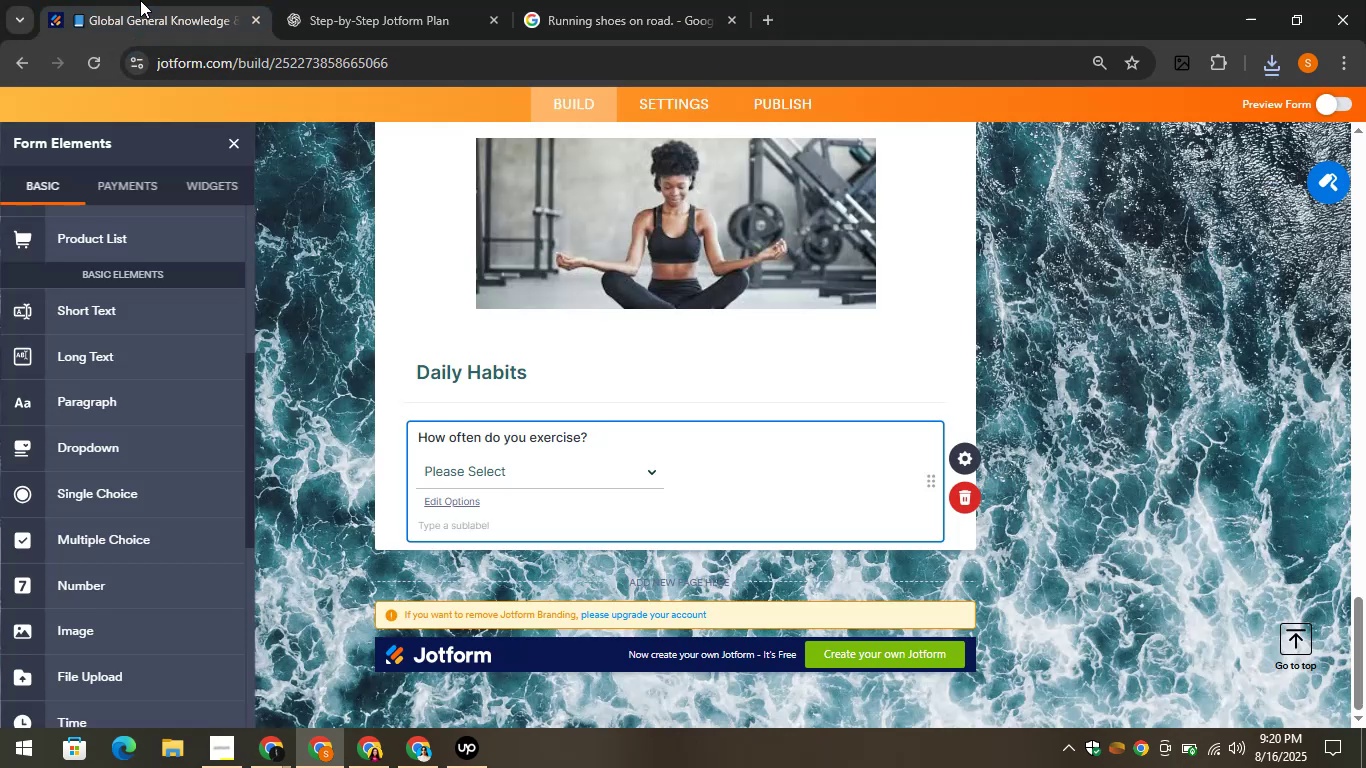 
scroll: coordinate [185, 397], scroll_direction: down, amount: 2.0
 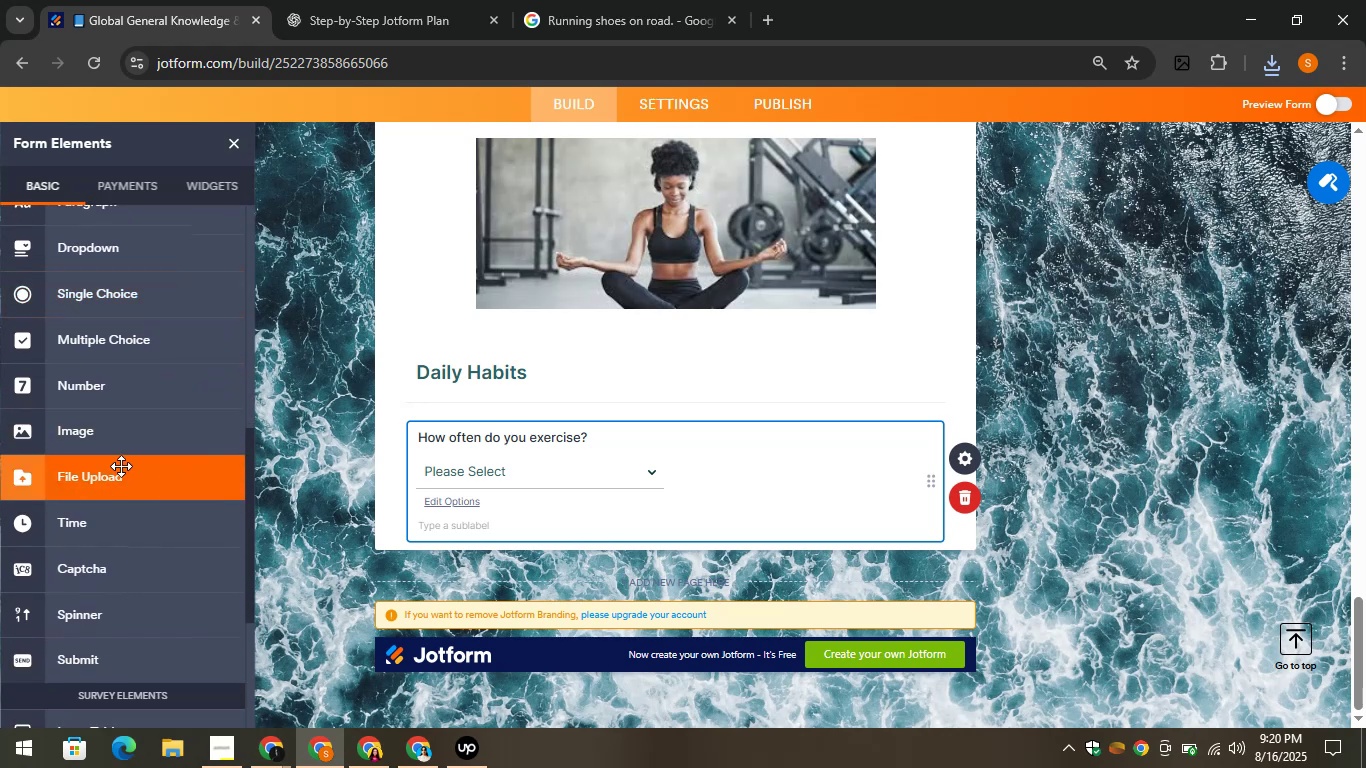 
left_click_drag(start_coordinate=[105, 439], to_coordinate=[522, 542])
 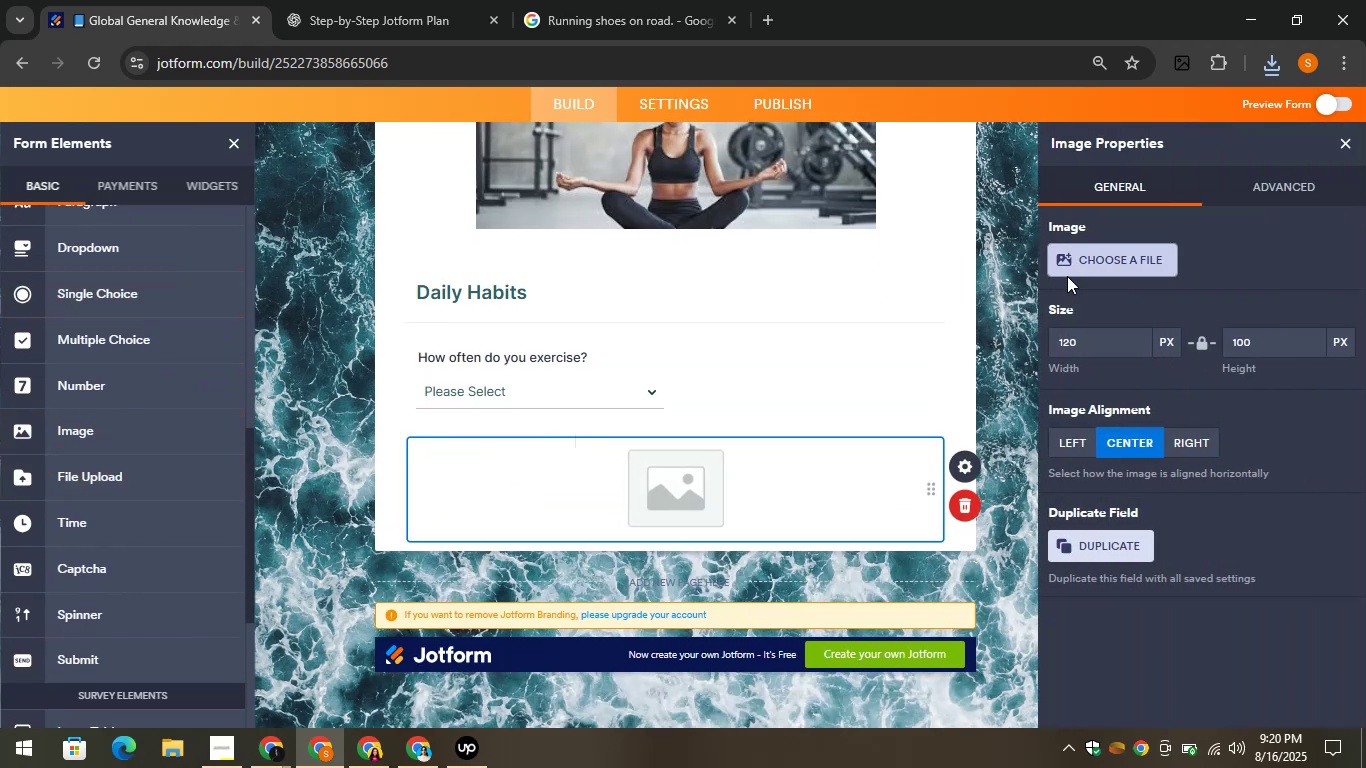 
left_click([1160, 384])
 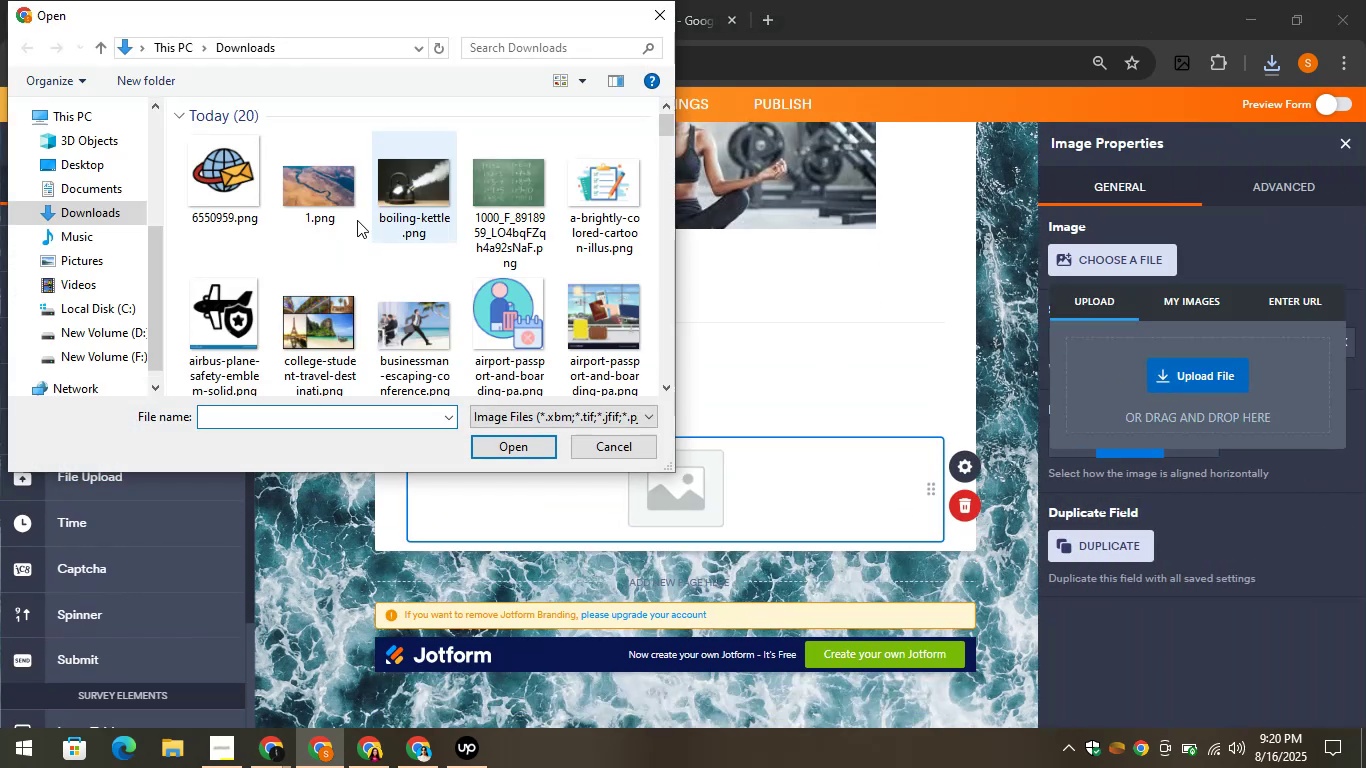 
left_click([230, 175])
 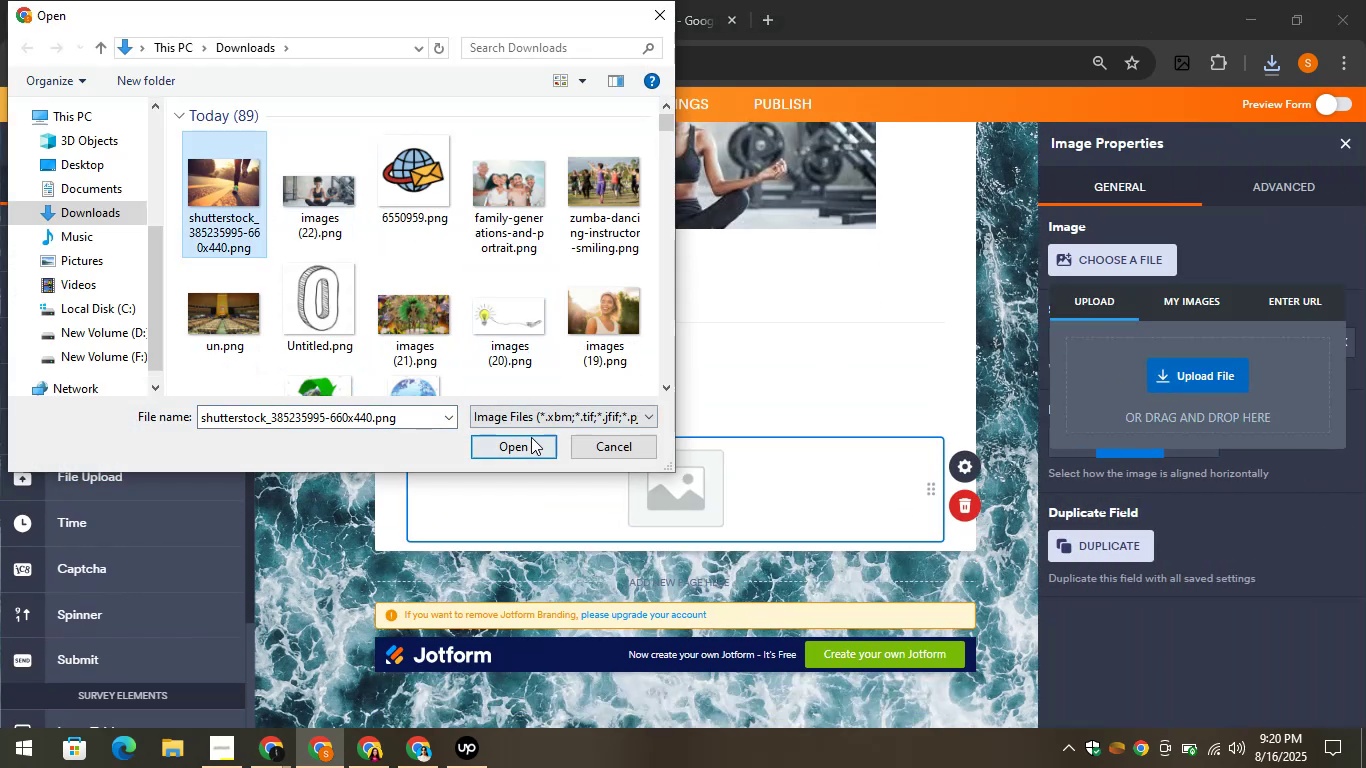 
left_click([539, 446])
 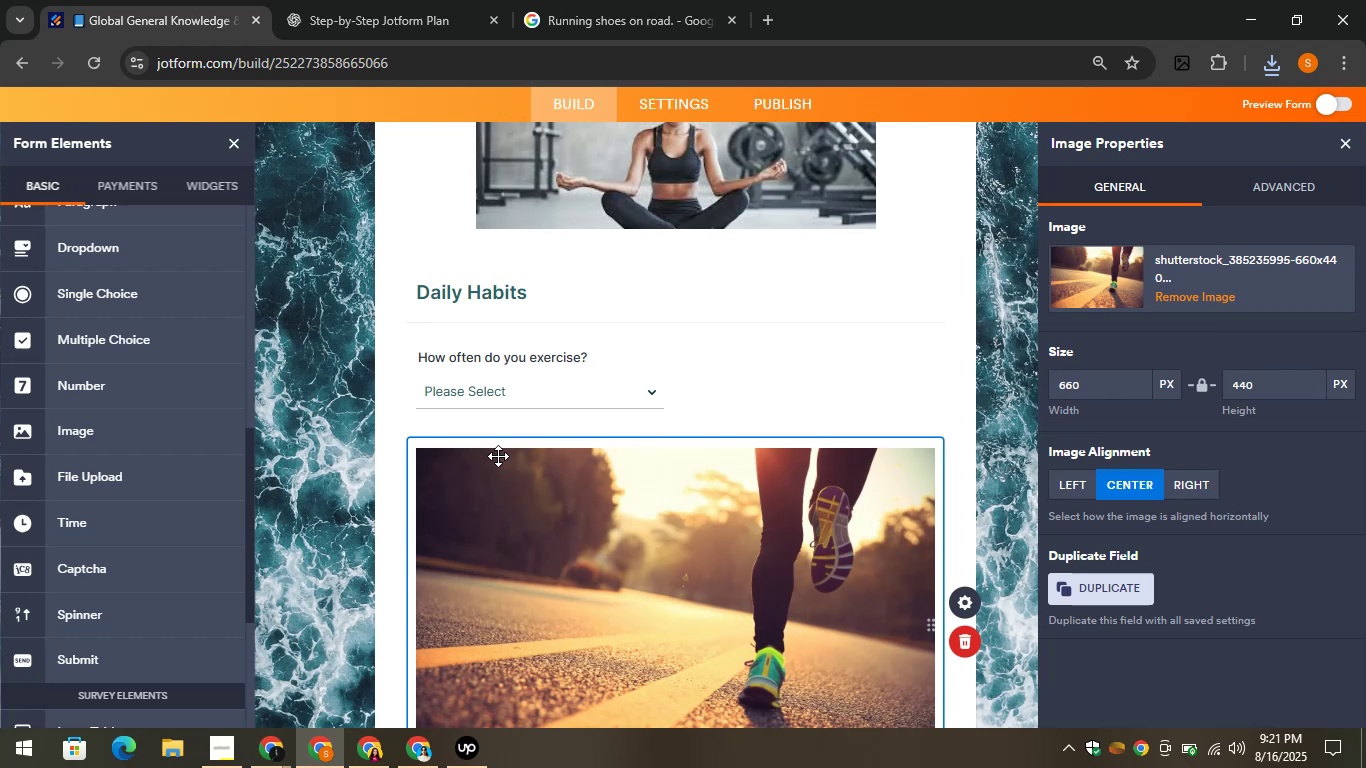 
wait(30.03)
 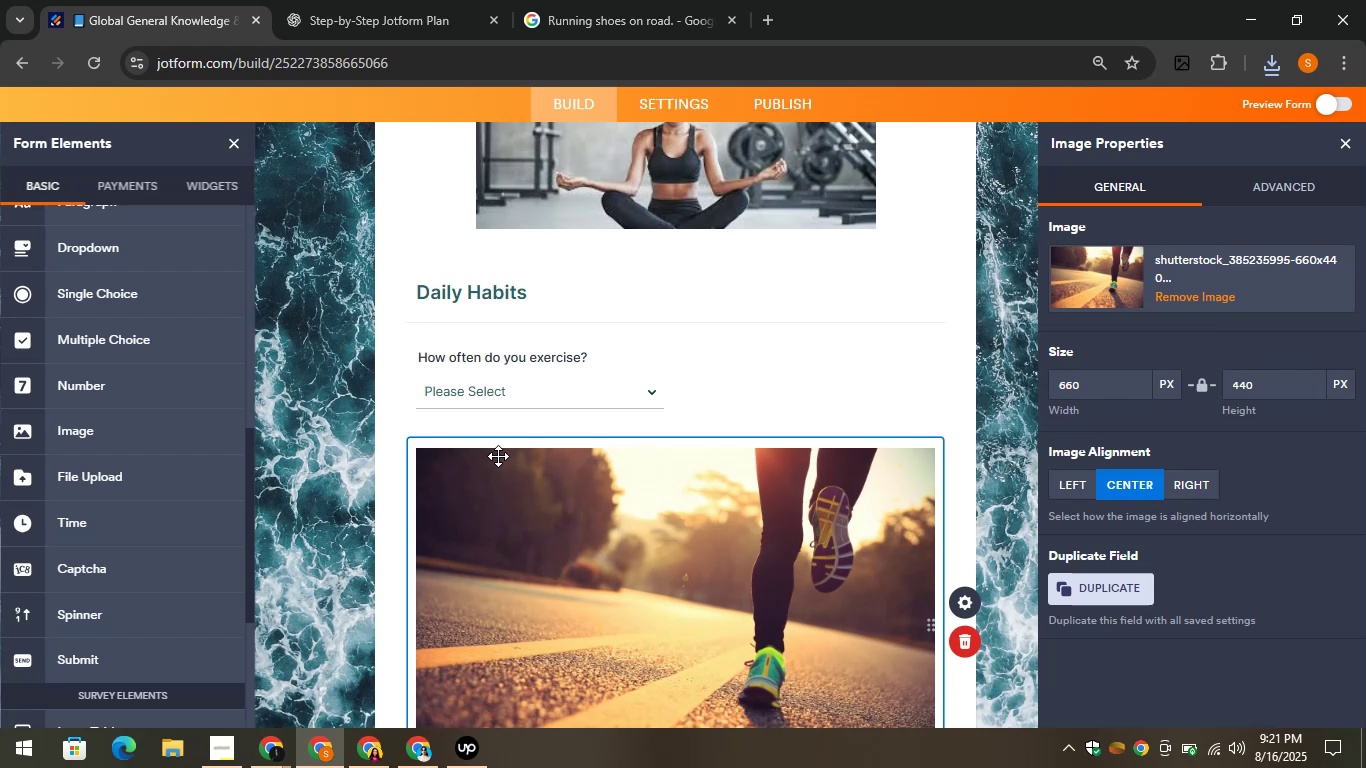 
scroll: coordinate [643, 292], scroll_direction: down, amount: 4.0
 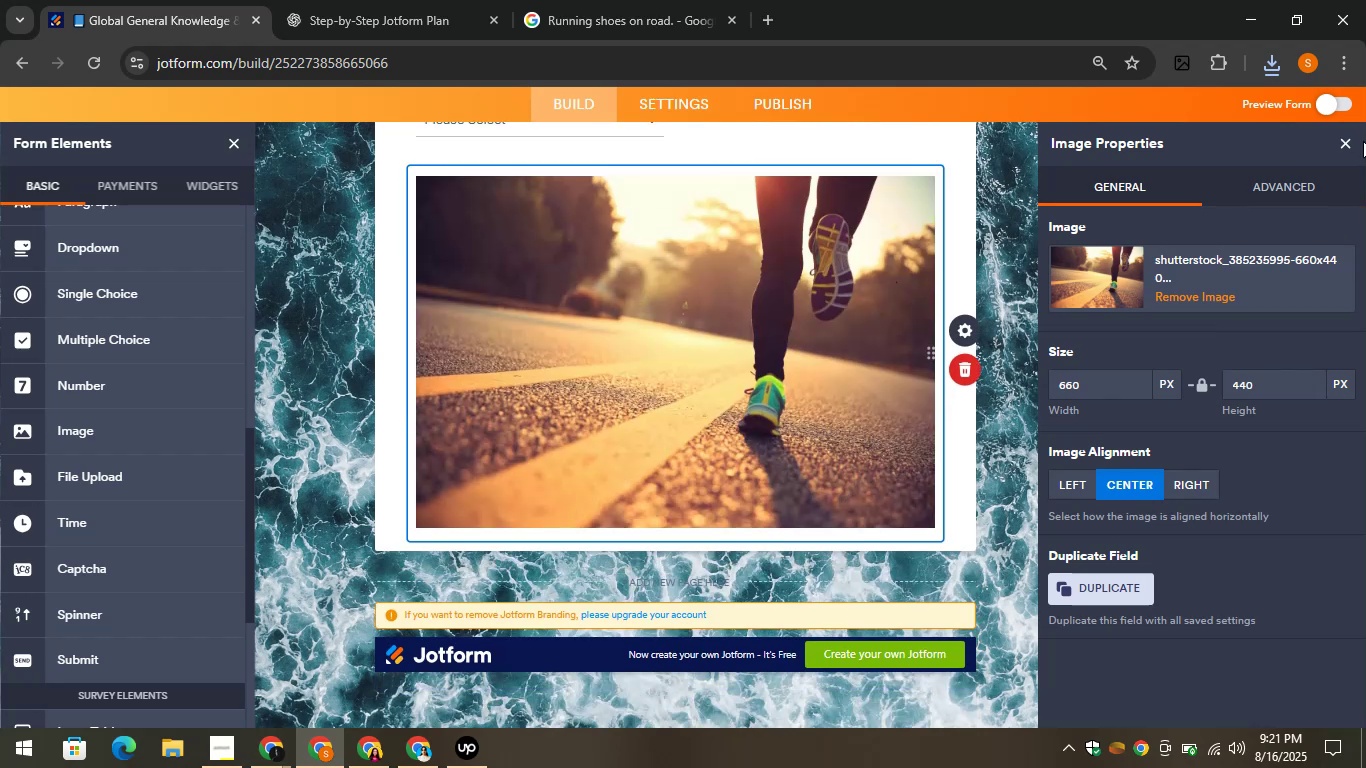 
left_click([1343, 133])
 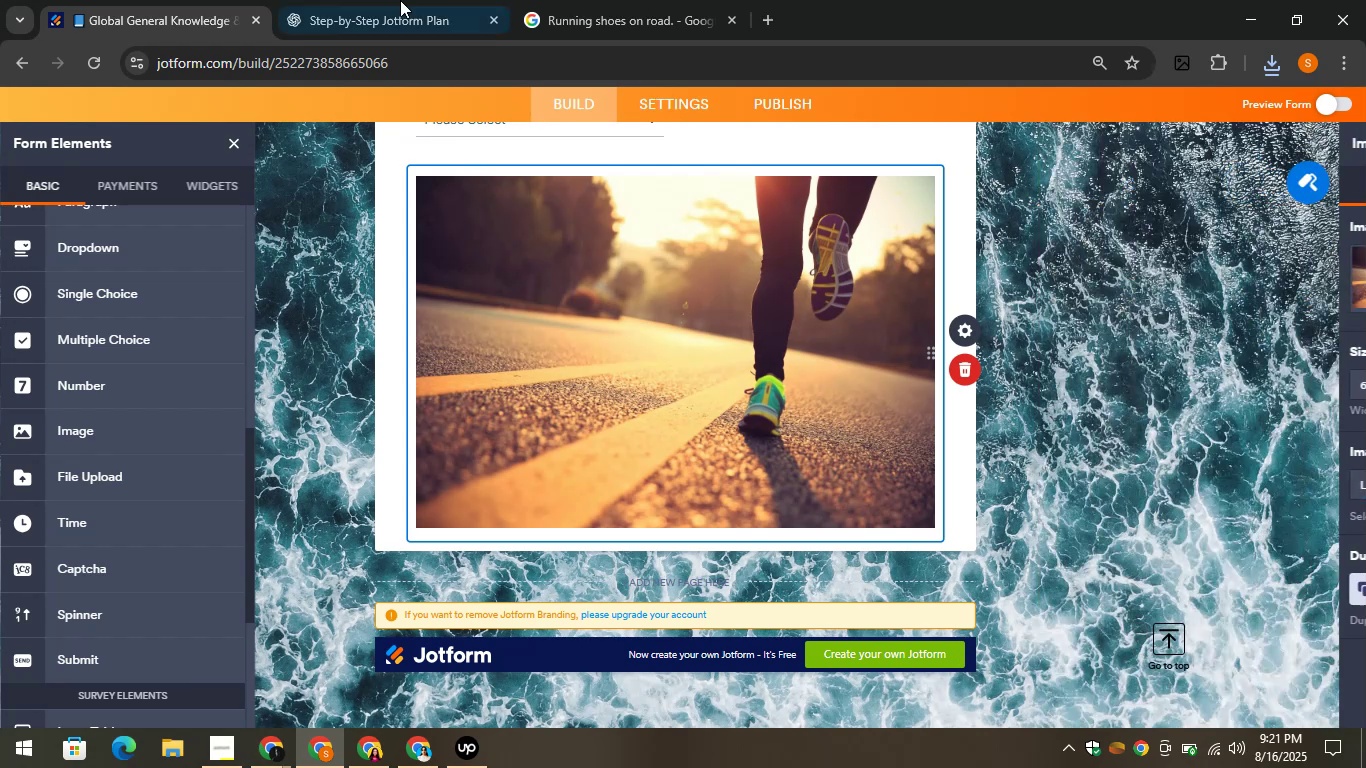 
left_click([338, 0])
 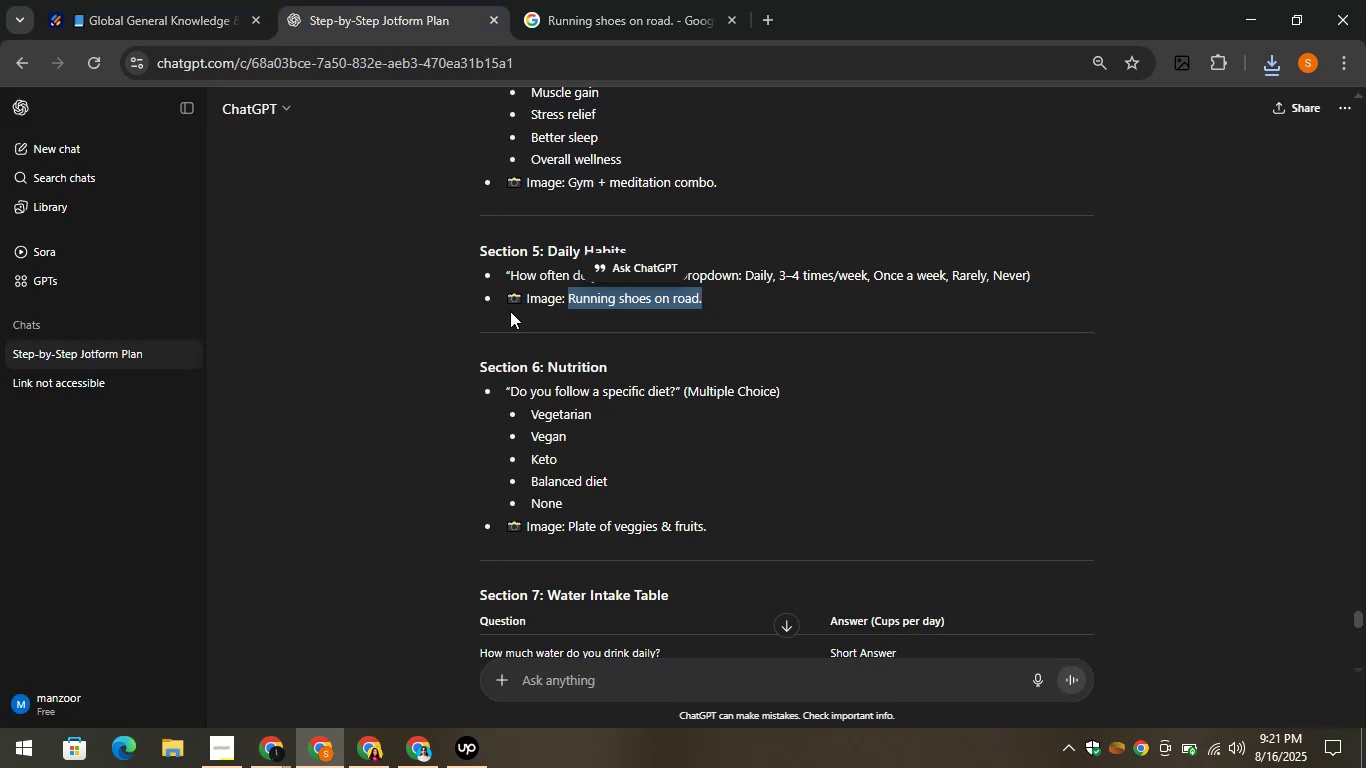 
wait(13.33)
 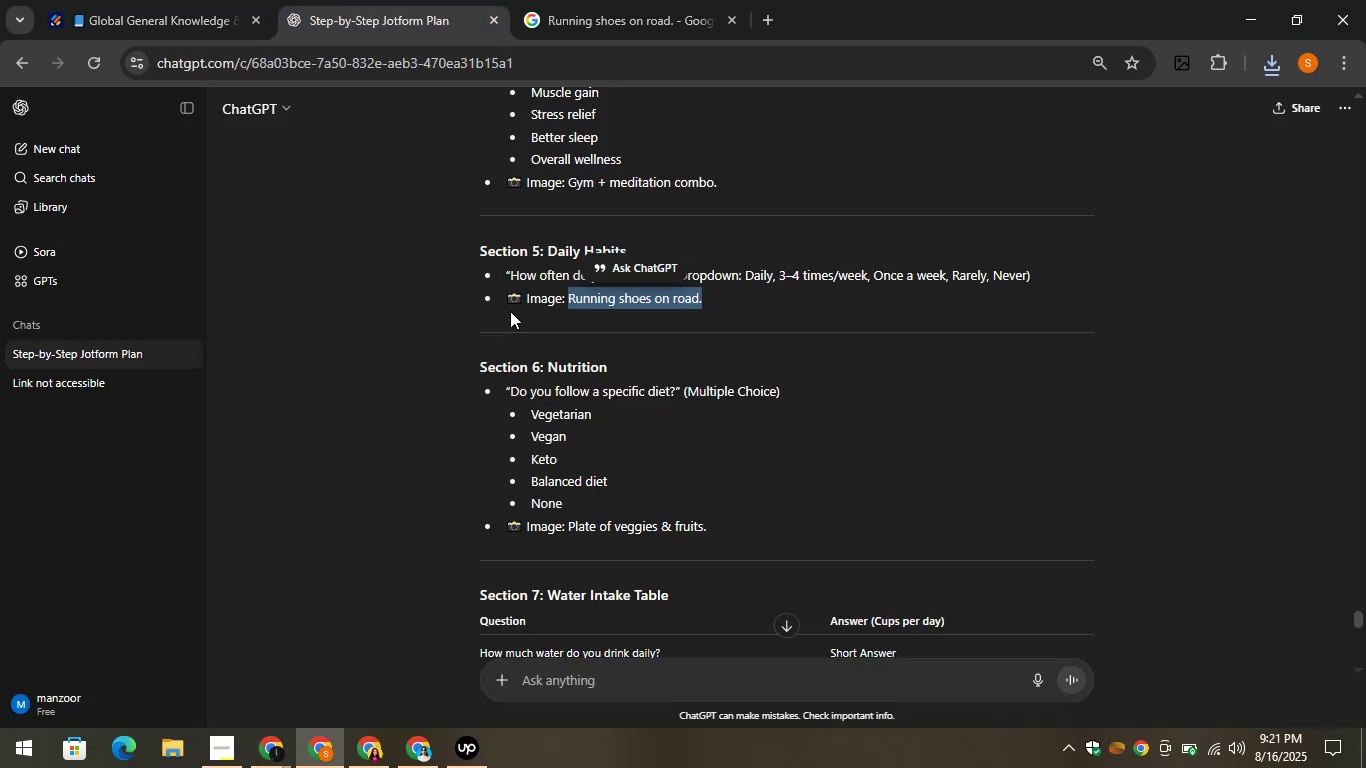 
left_click([588, 338])
 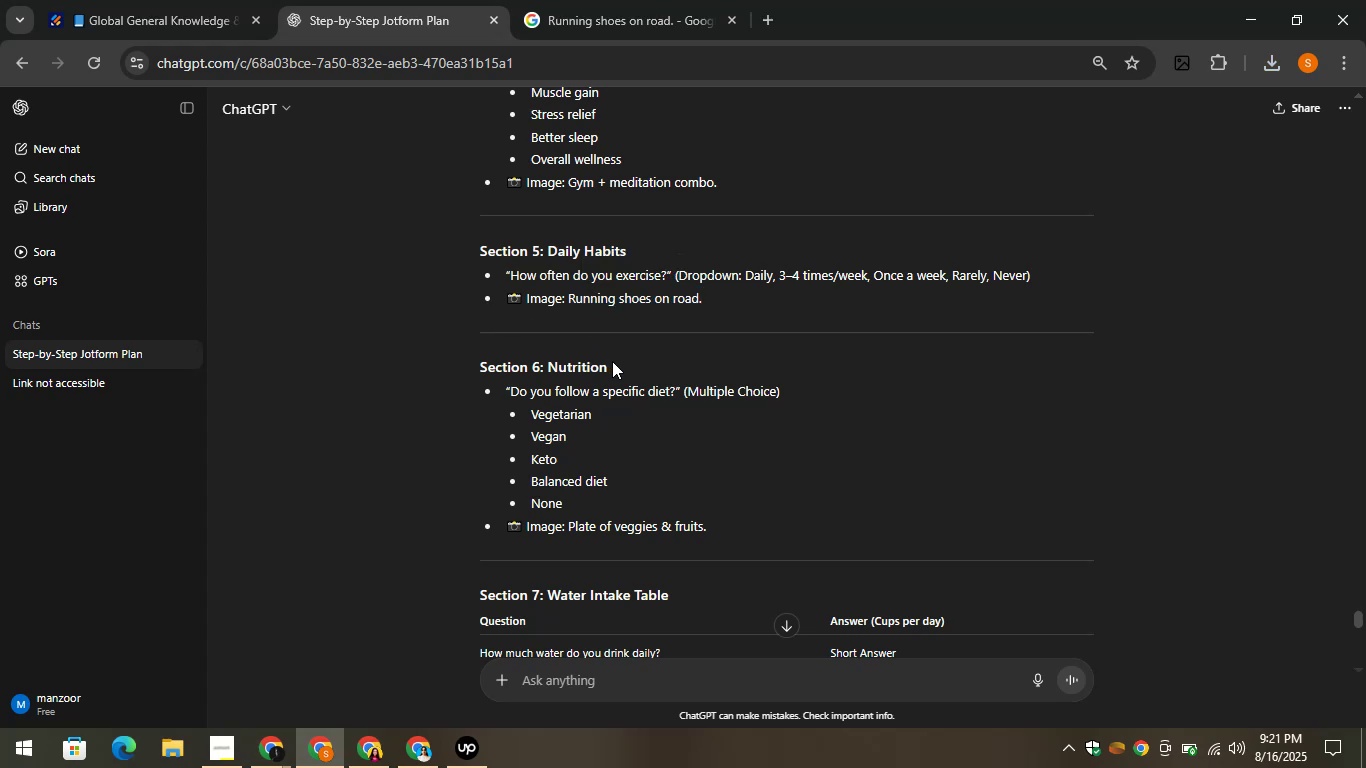 
left_click_drag(start_coordinate=[613, 368], to_coordinate=[543, 360])
 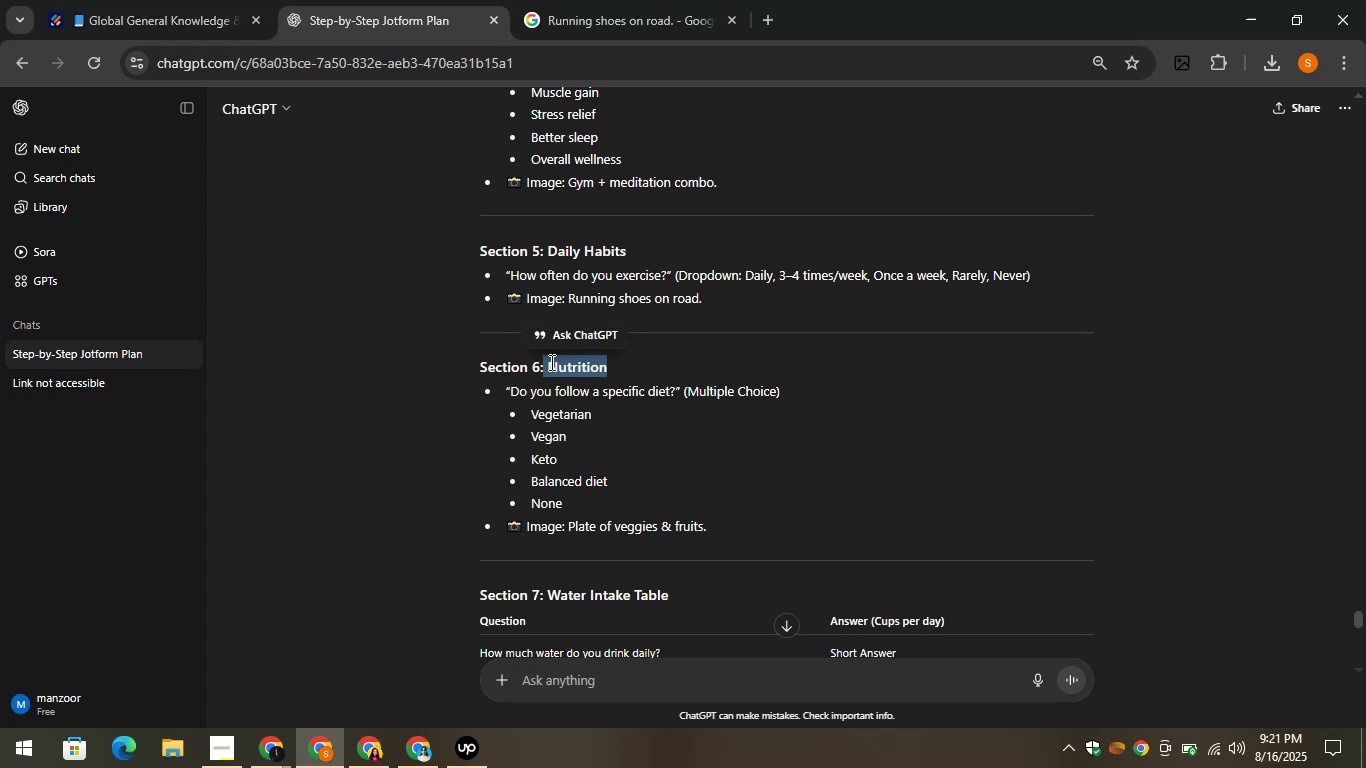 
right_click([550, 362])
 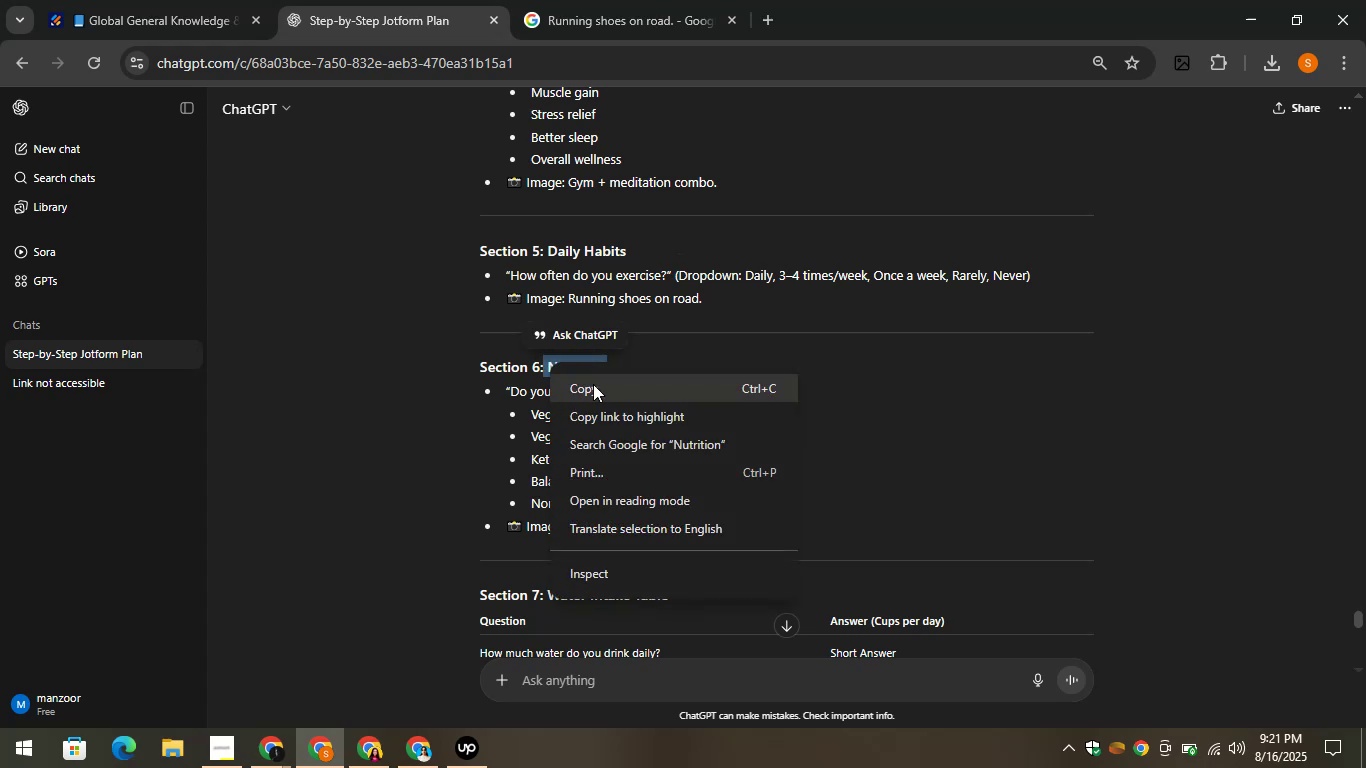 
left_click([593, 386])
 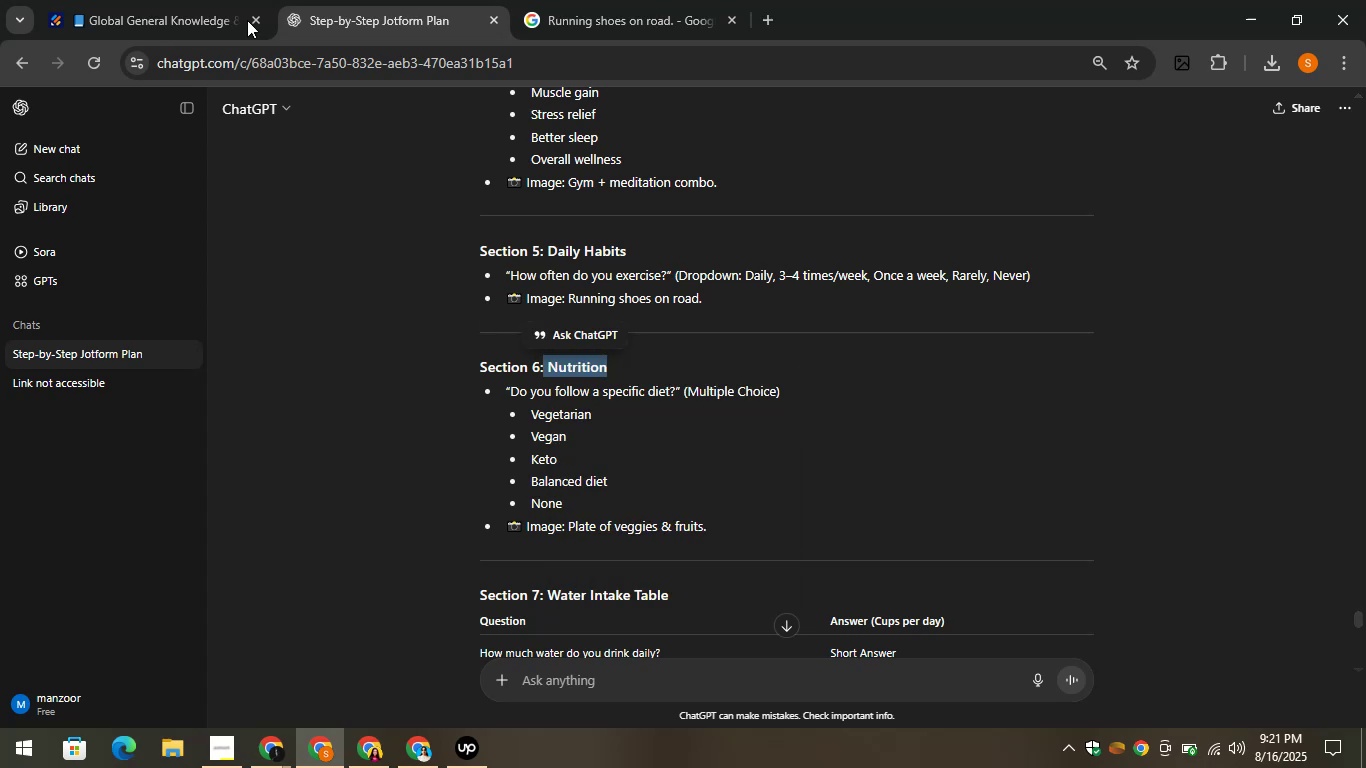 
left_click([200, 0])
 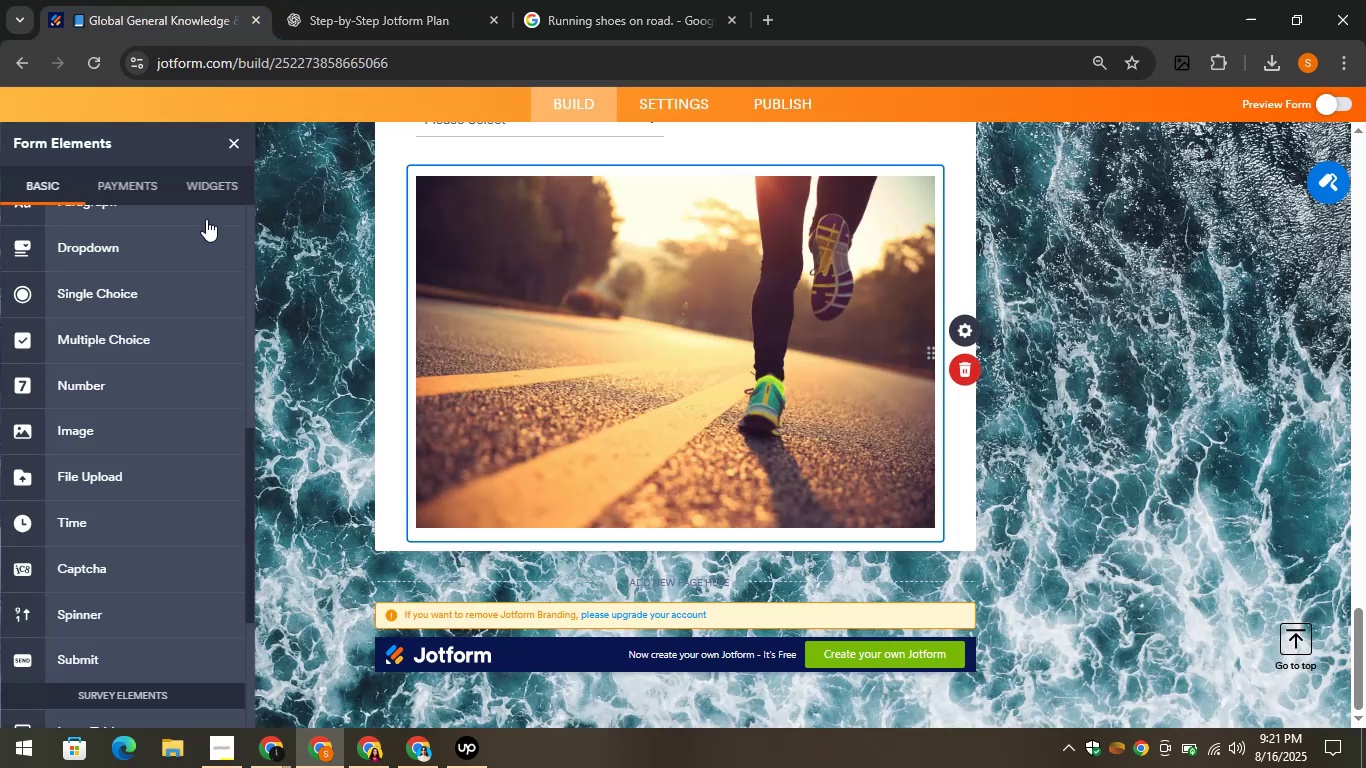 
scroll: coordinate [173, 370], scroll_direction: up, amount: 10.0
 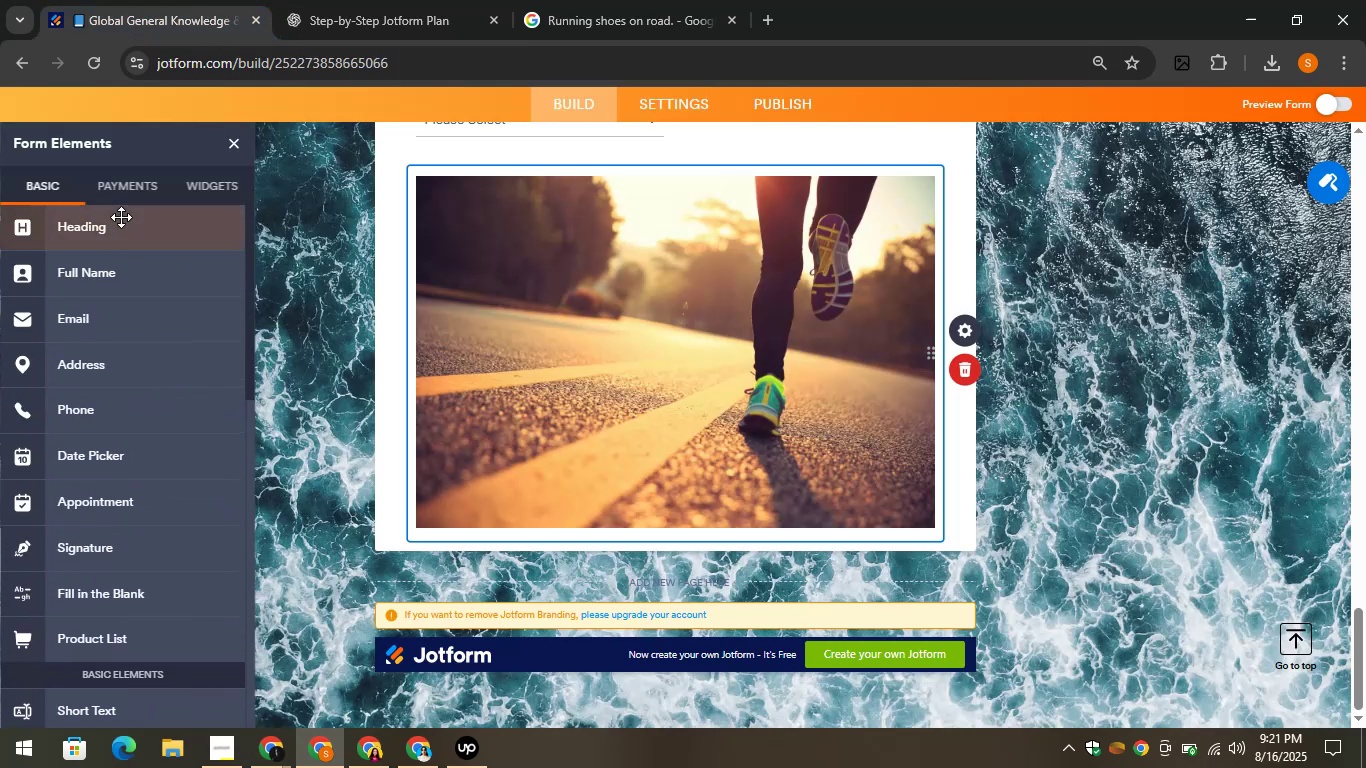 
left_click_drag(start_coordinate=[121, 217], to_coordinate=[580, 522])
 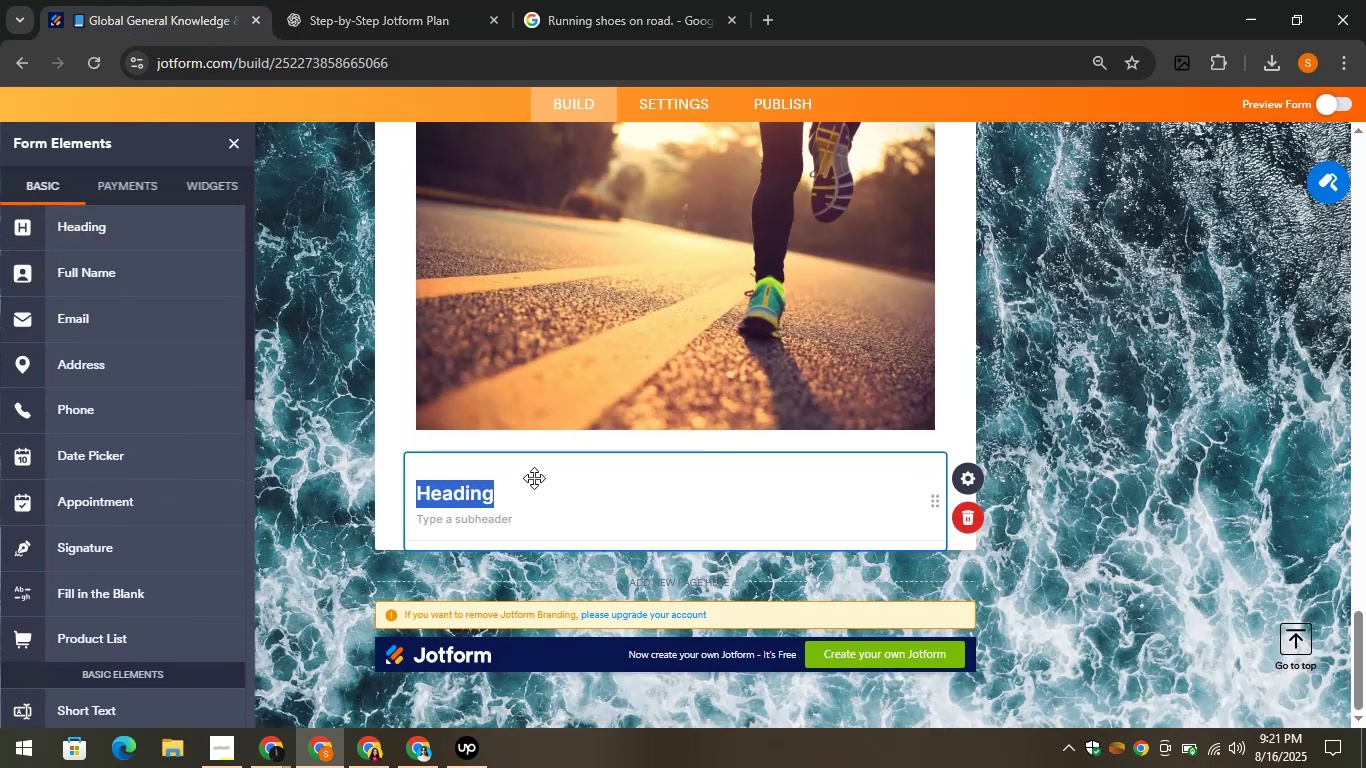 
right_click([457, 487])
 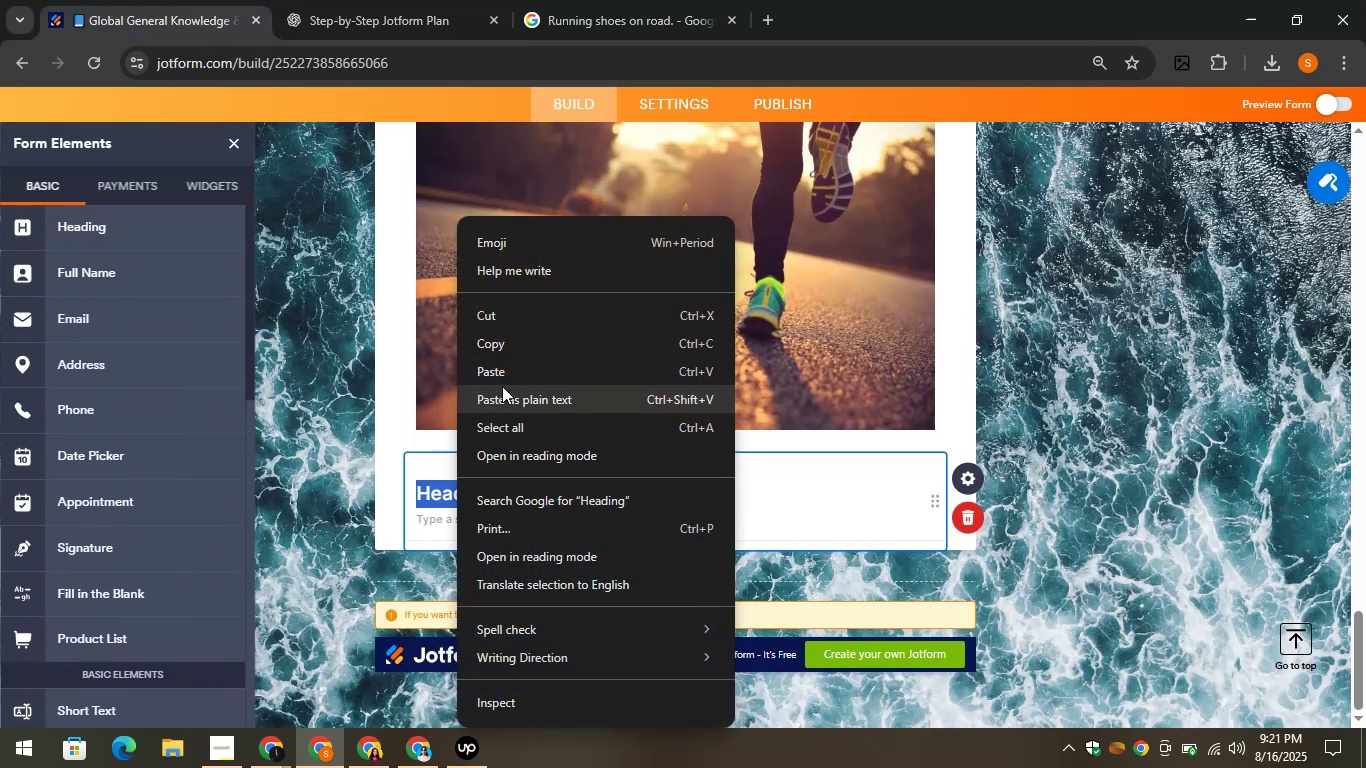 
left_click([496, 375])
 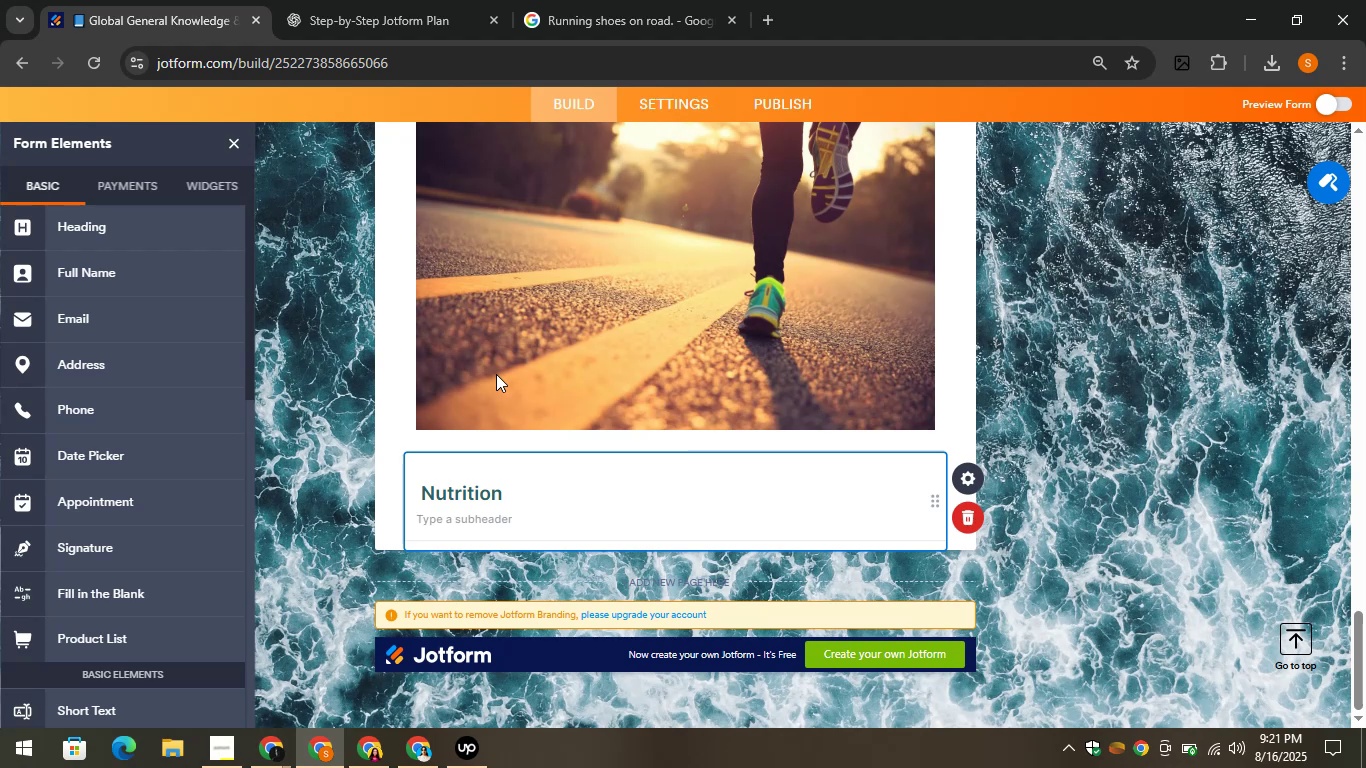 
left_click([418, 0])
 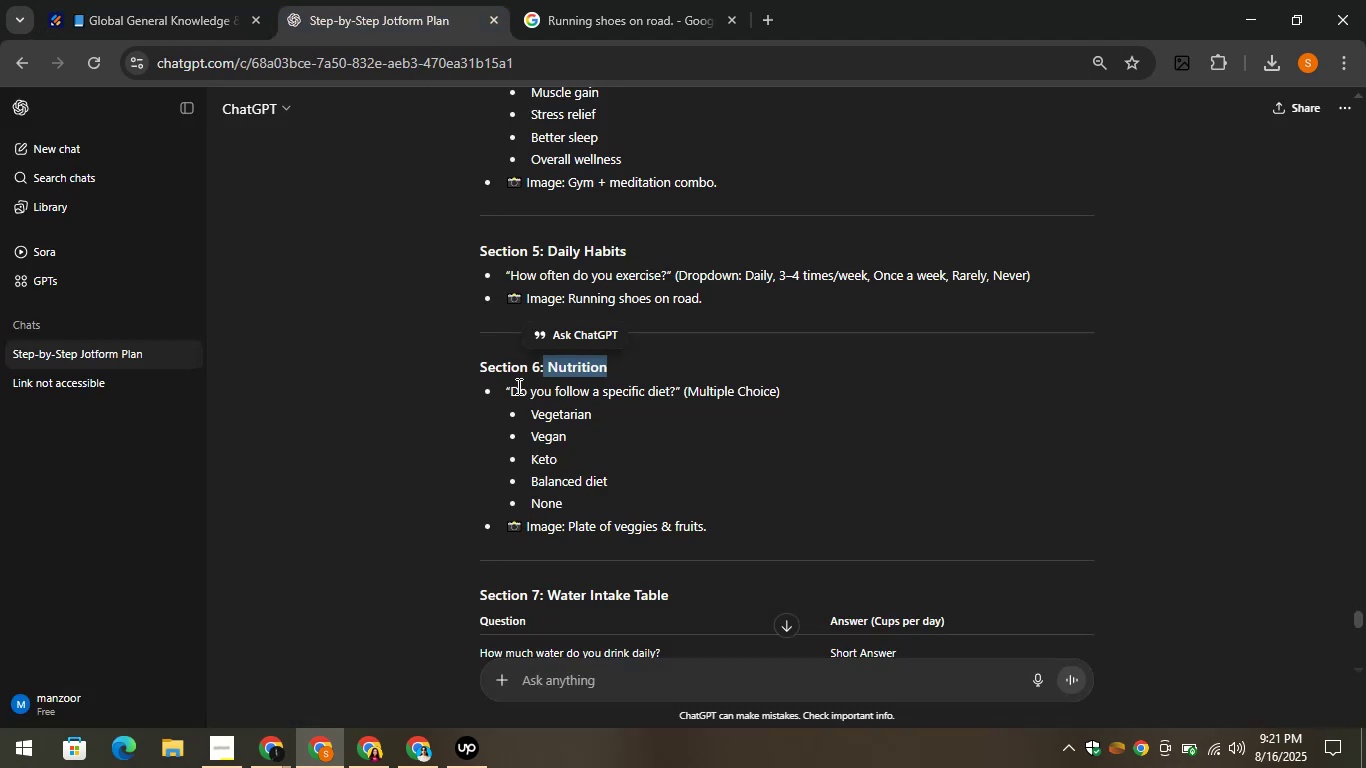 
left_click_drag(start_coordinate=[507, 394], to_coordinate=[675, 390])
 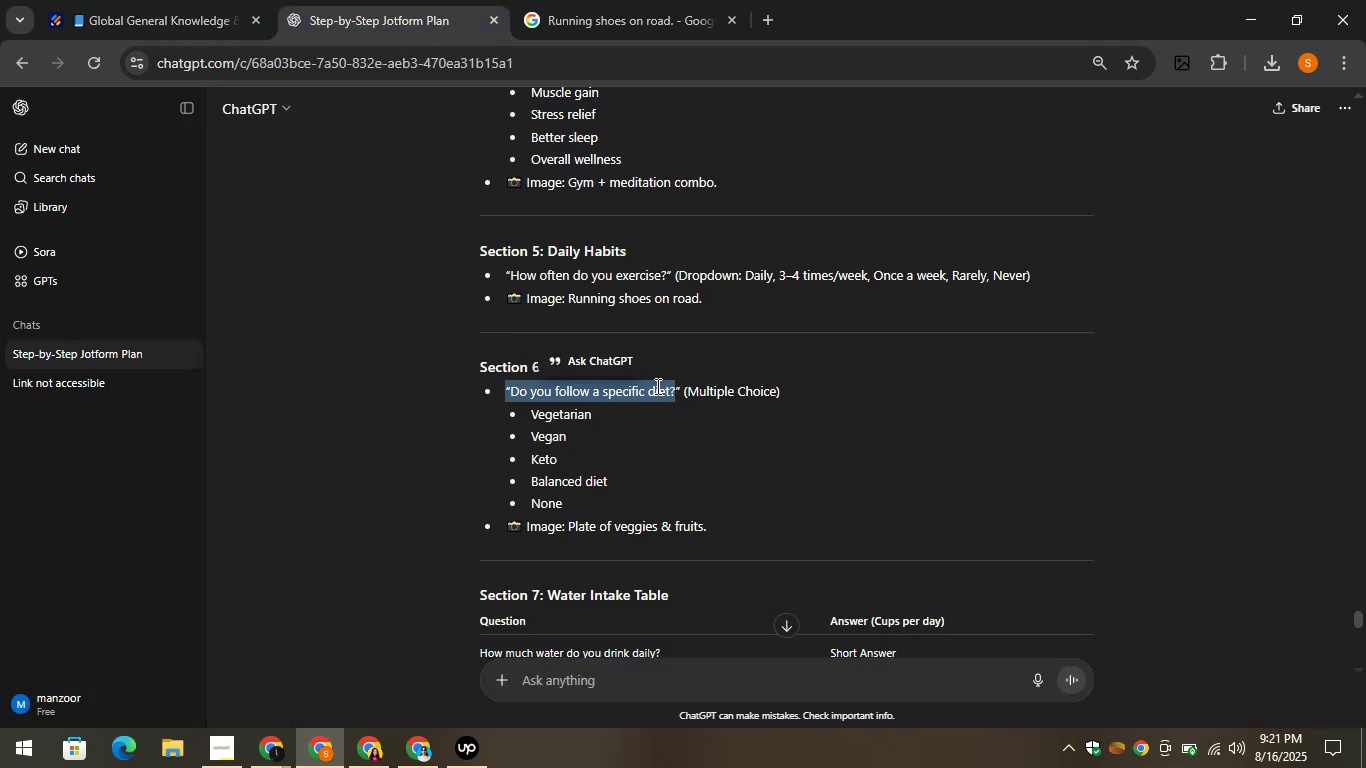 
right_click([656, 386])
 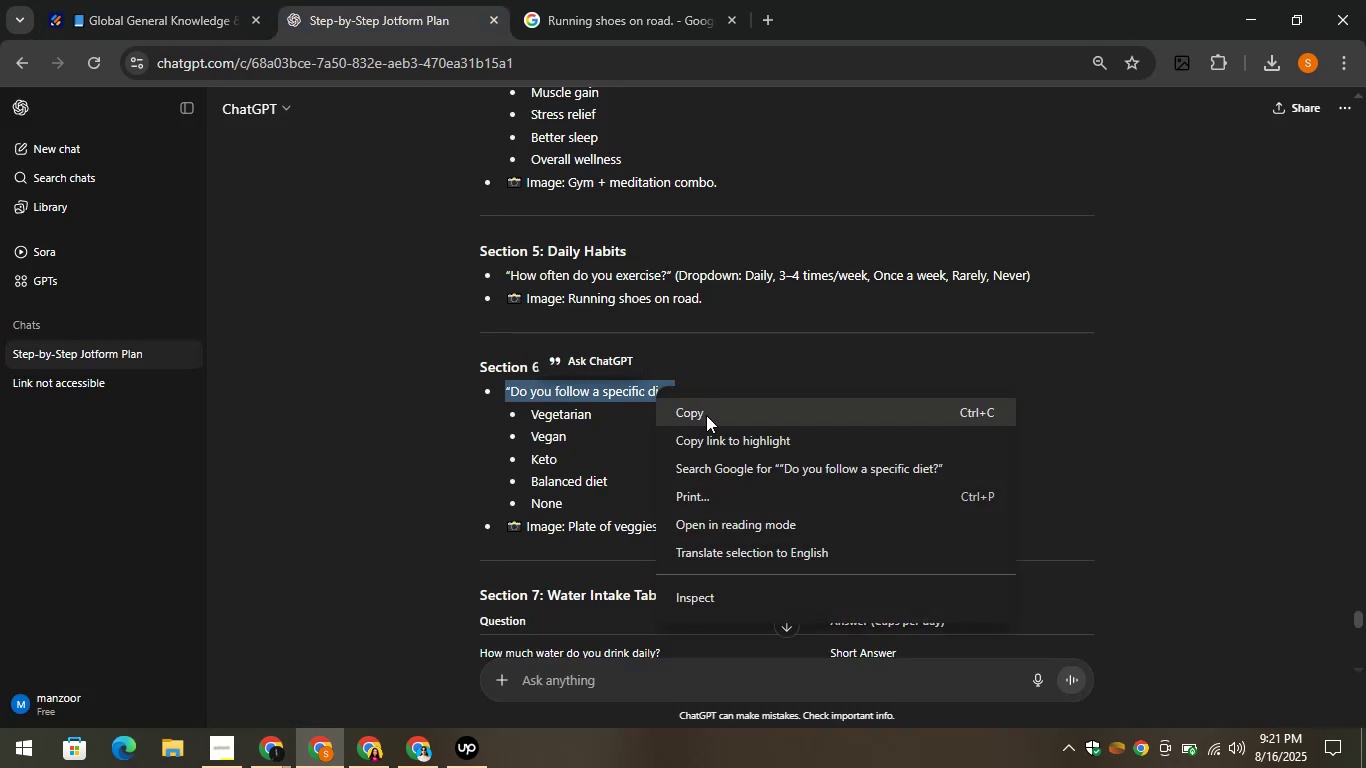 
left_click([706, 415])
 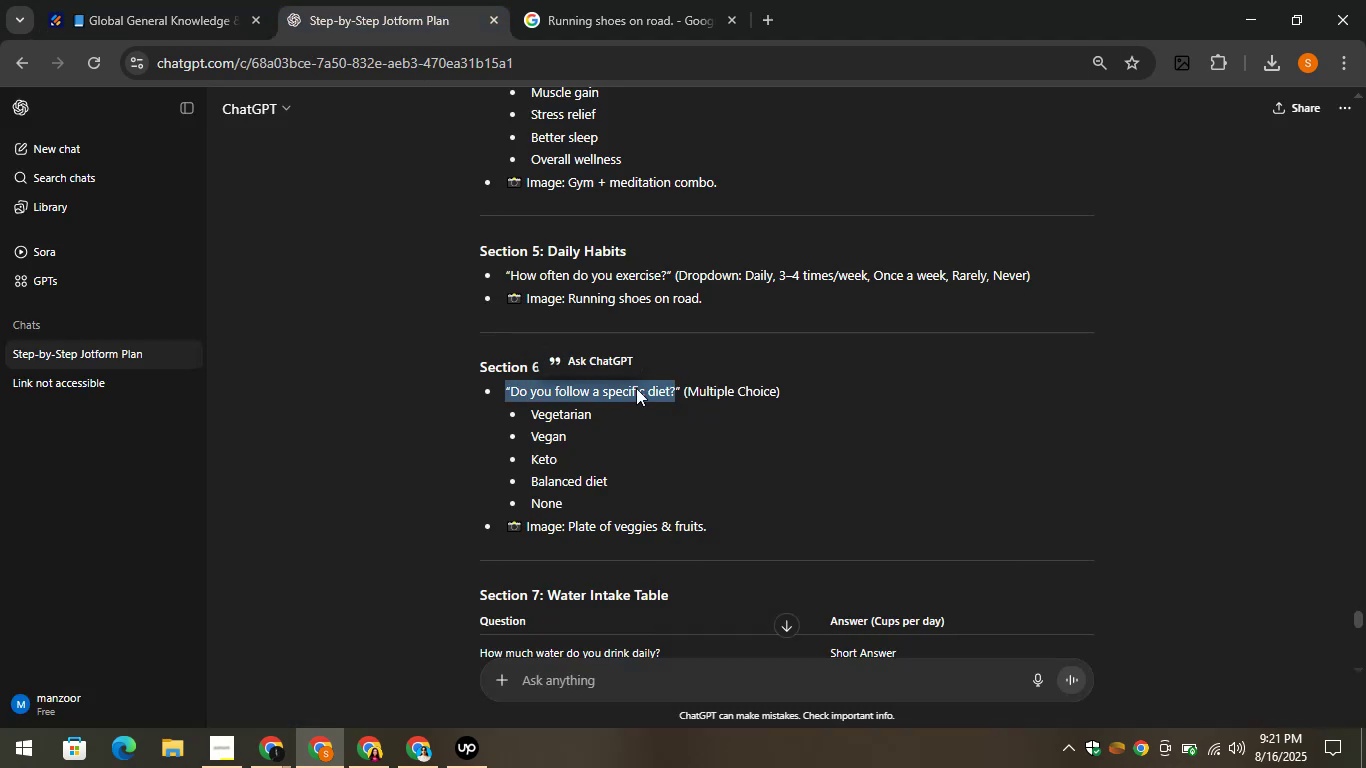 
left_click([151, 18])
 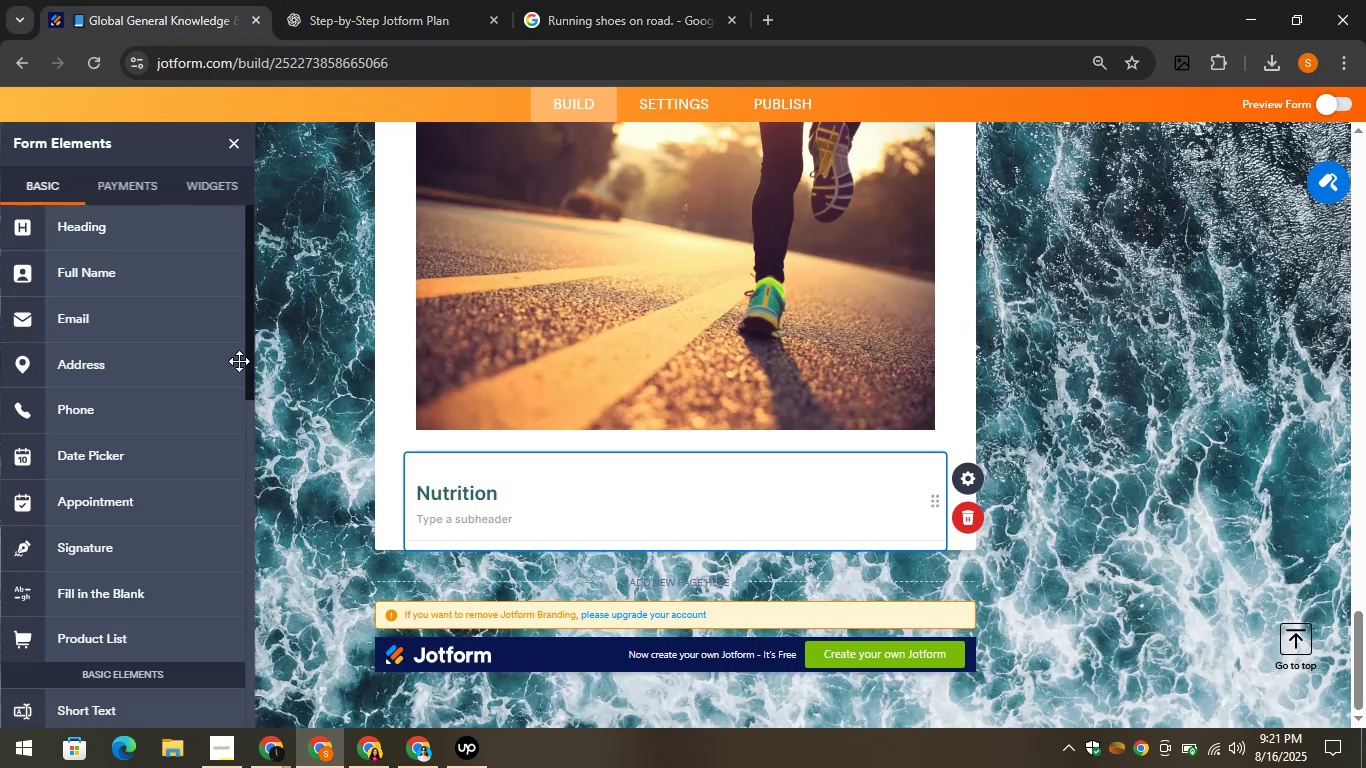 
scroll: coordinate [163, 433], scroll_direction: down, amount: 5.0
 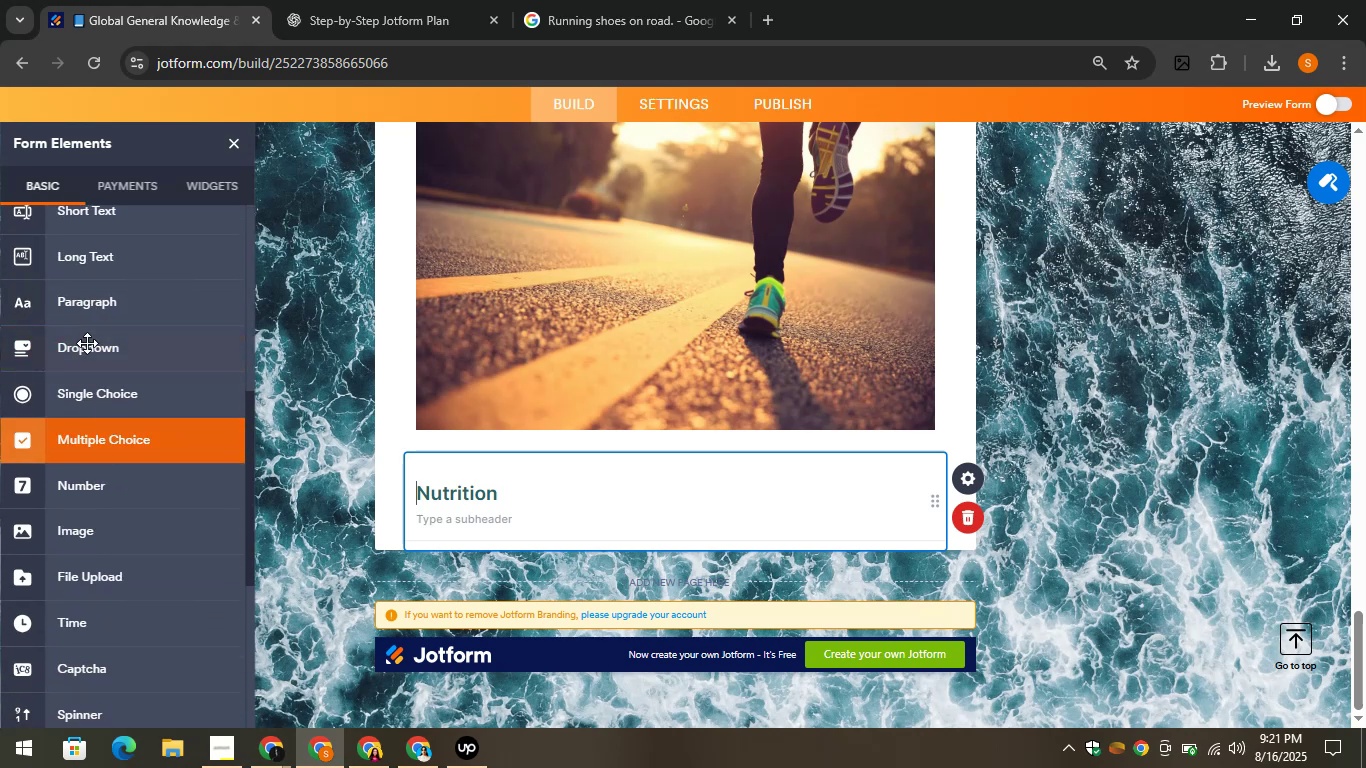 
left_click_drag(start_coordinate=[87, 341], to_coordinate=[454, 537])
 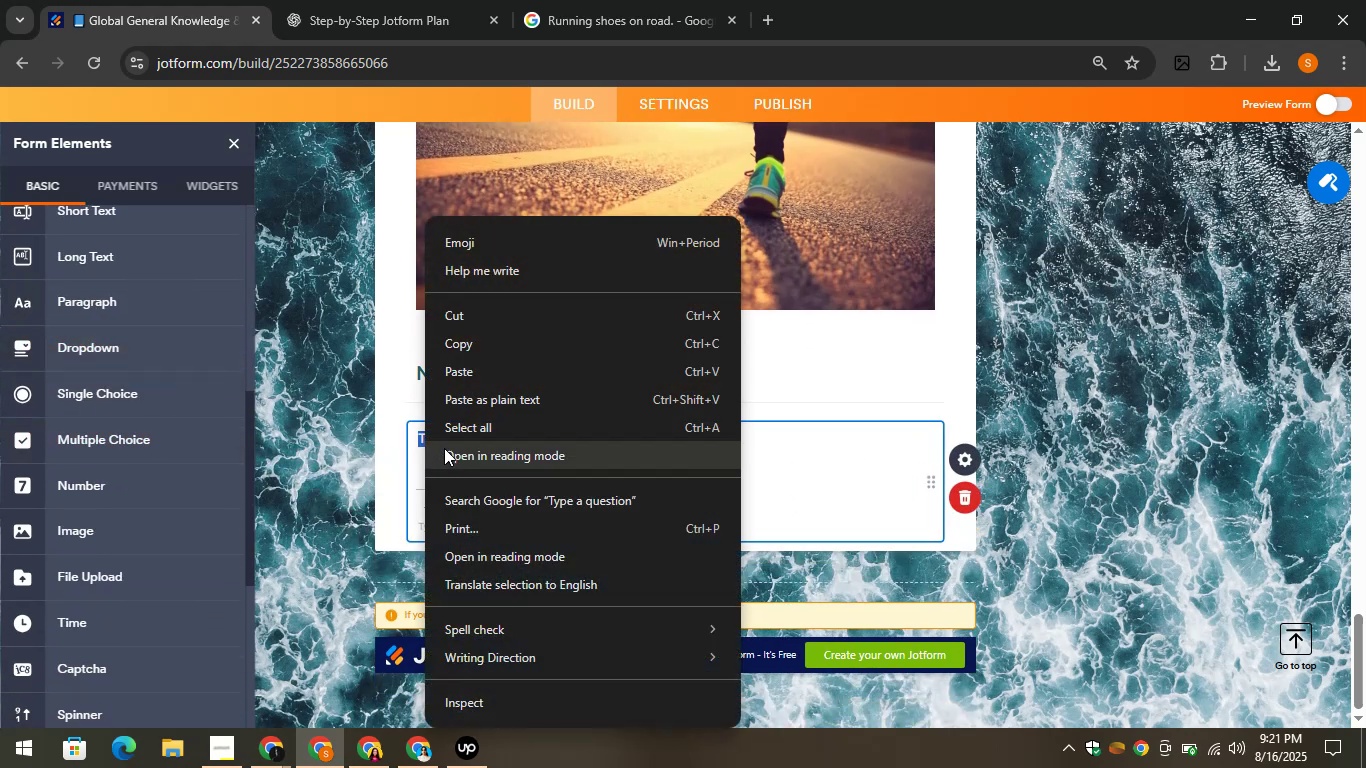 
left_click([451, 373])
 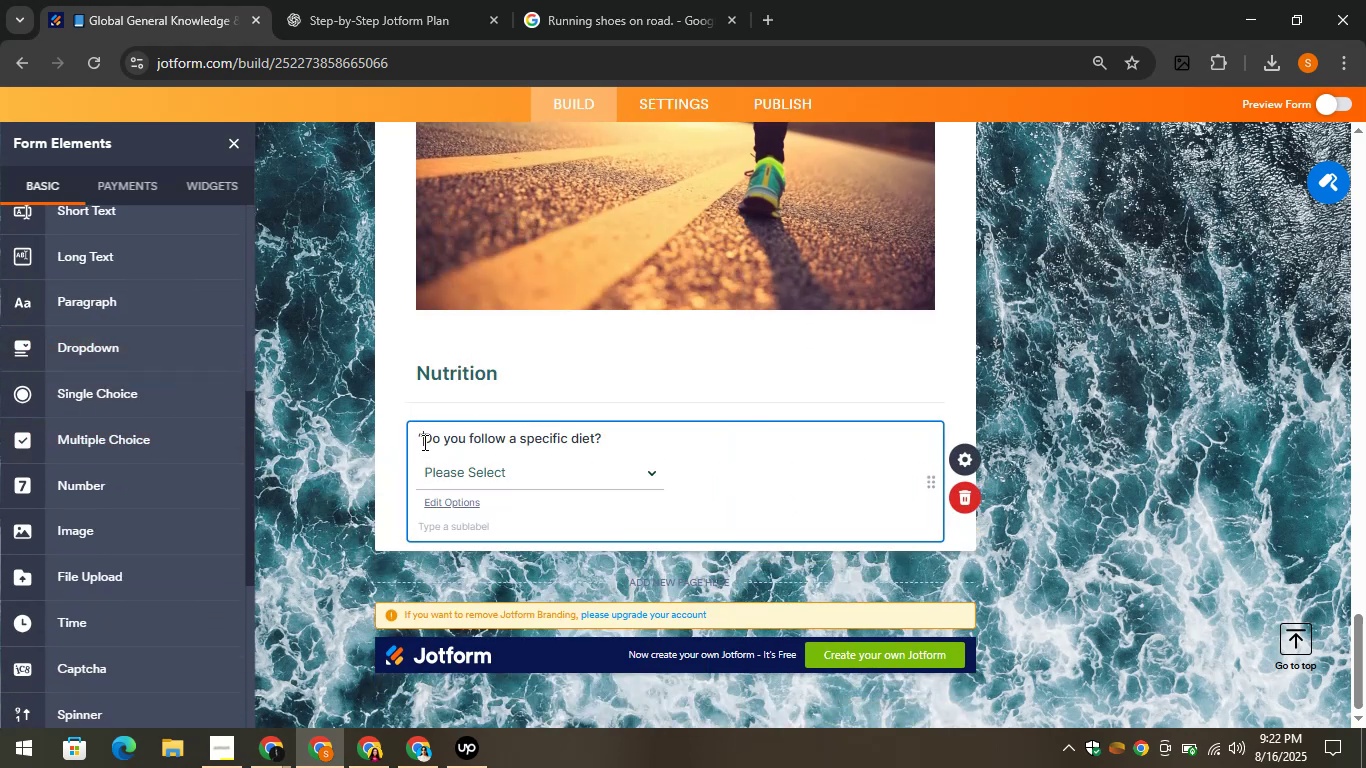 
key(Backspace)
 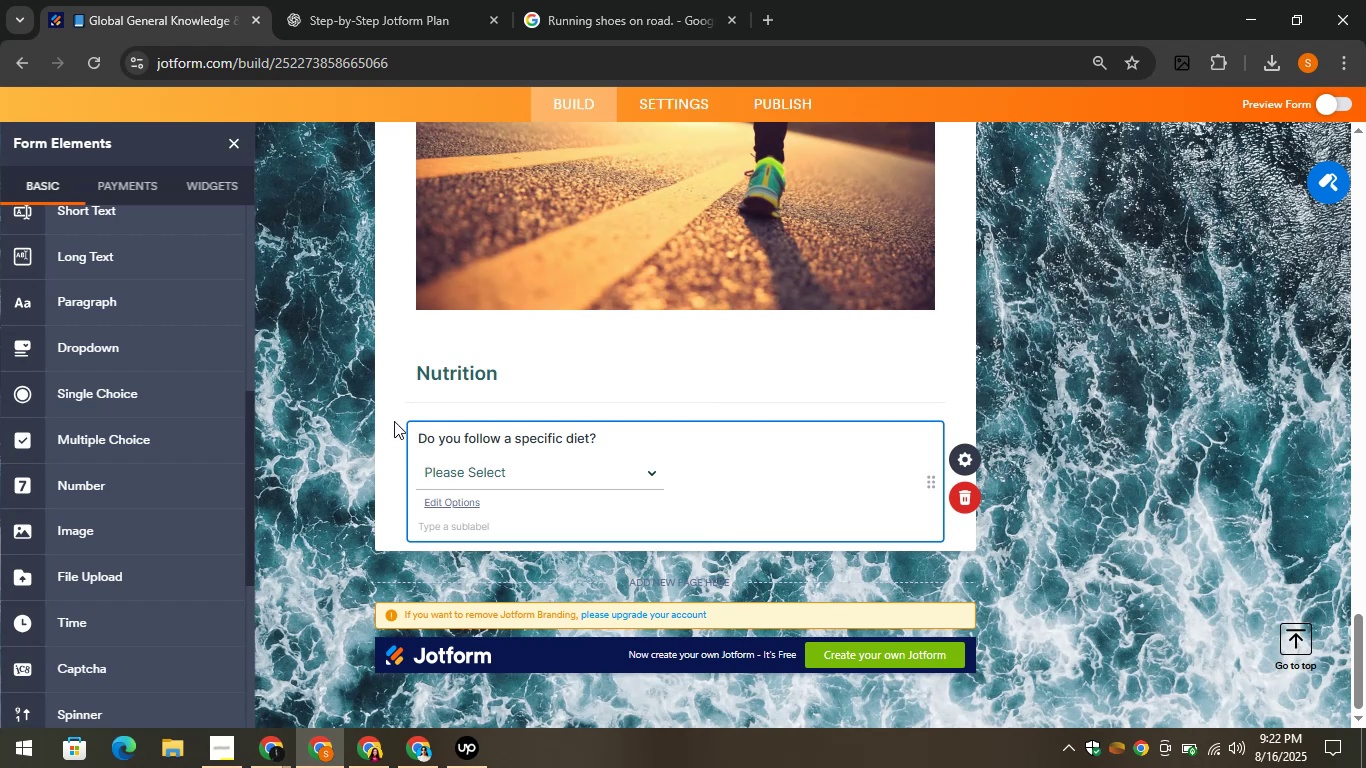 
left_click([294, 0])
 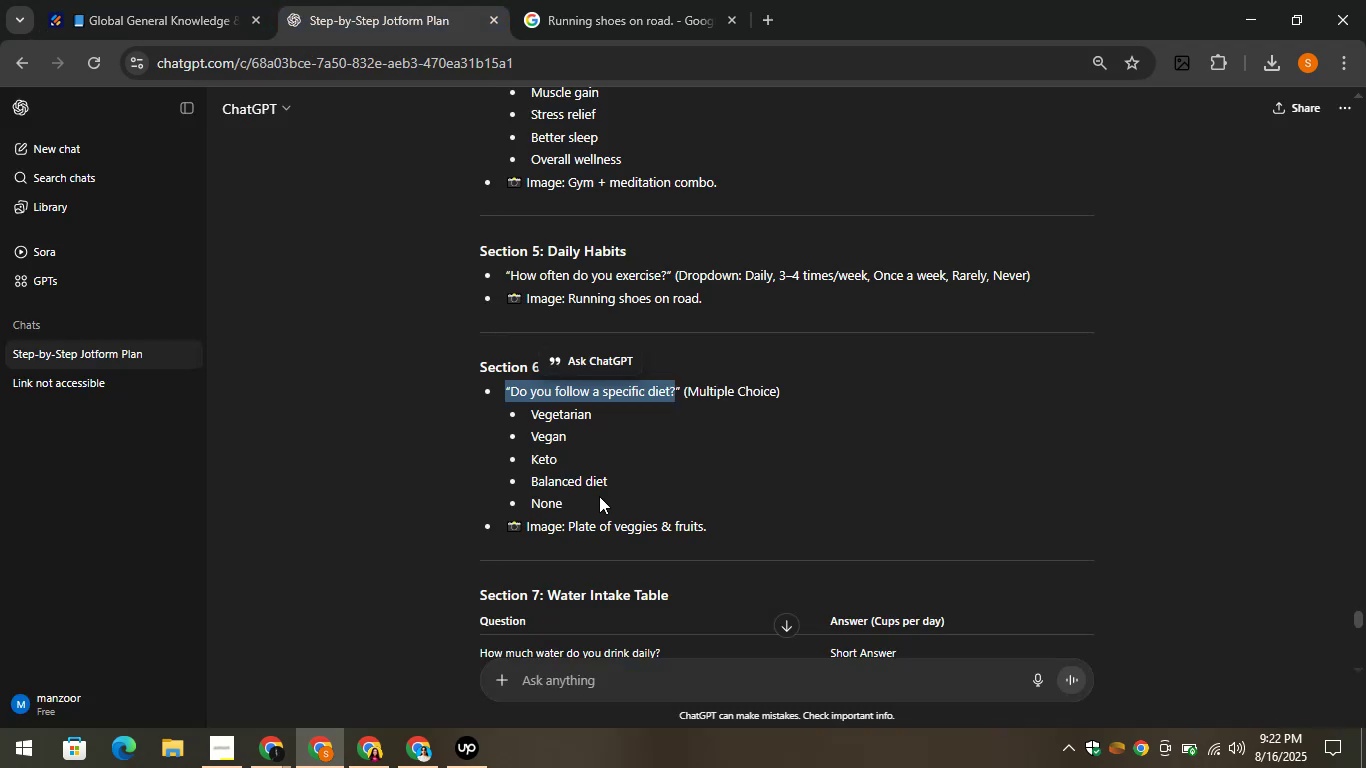 
left_click_drag(start_coordinate=[566, 506], to_coordinate=[523, 419])
 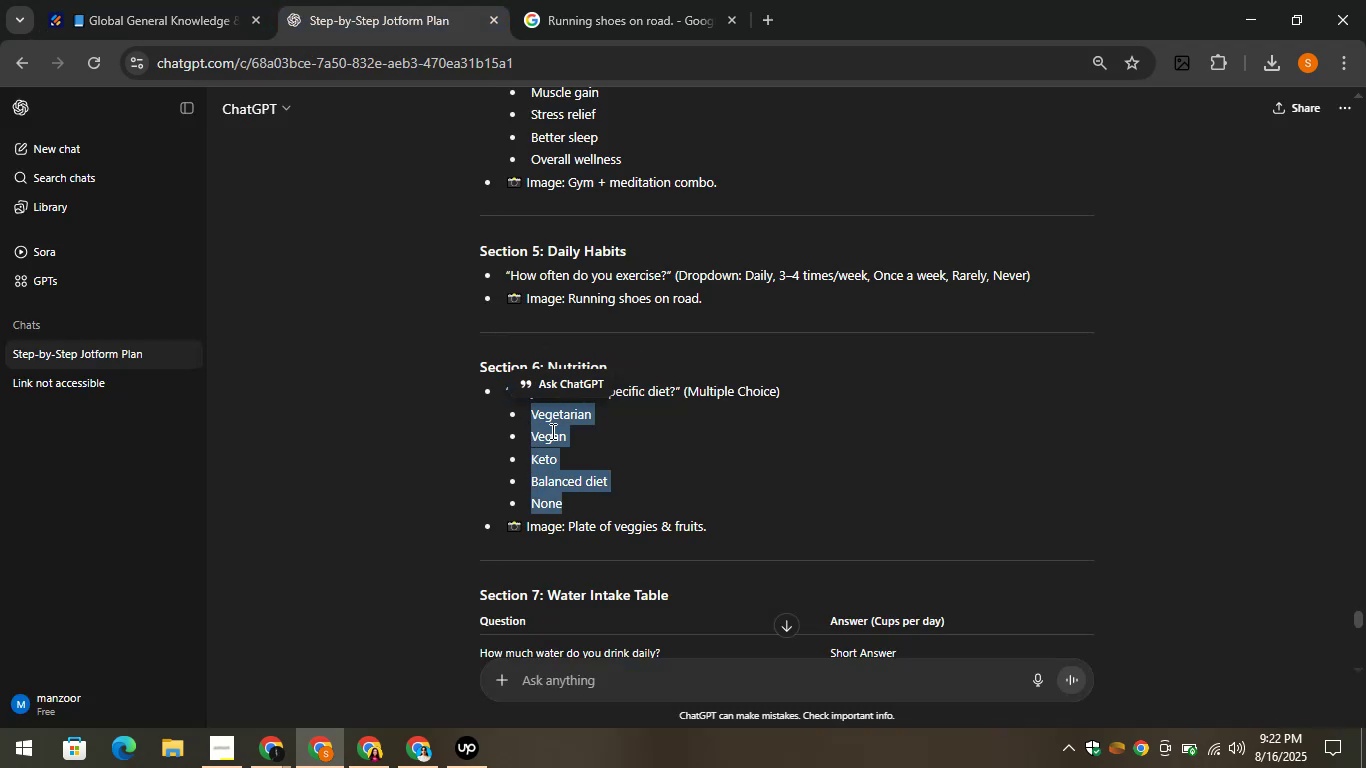 
right_click([551, 431])
 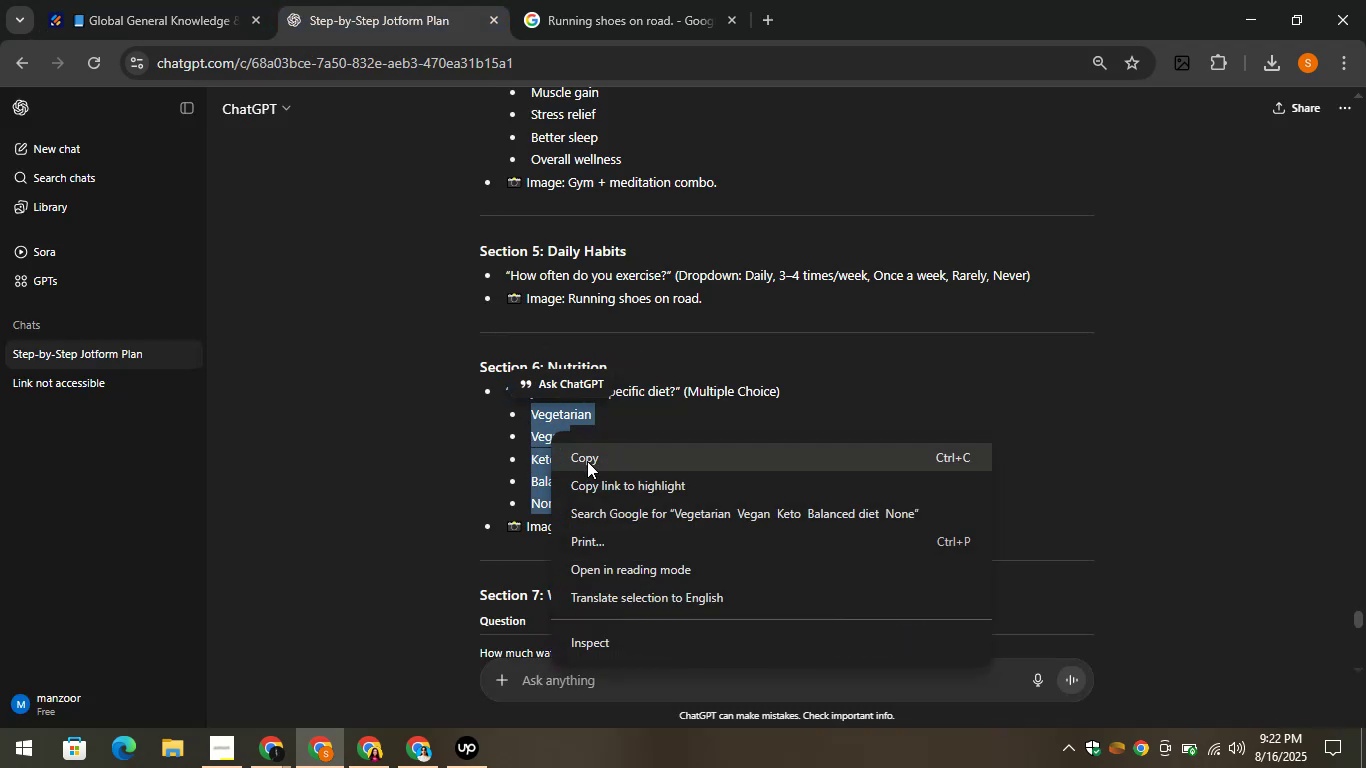 
left_click([587, 461])
 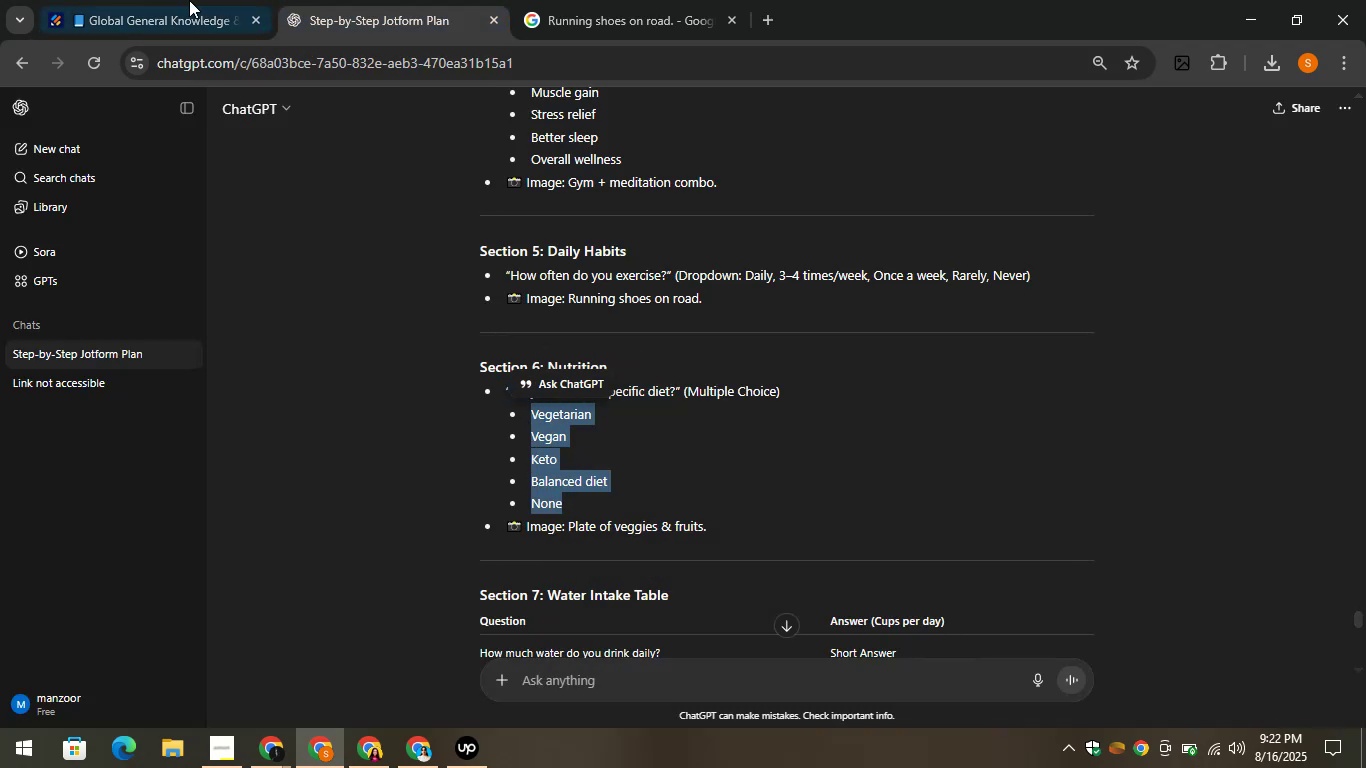 
left_click([134, 0])
 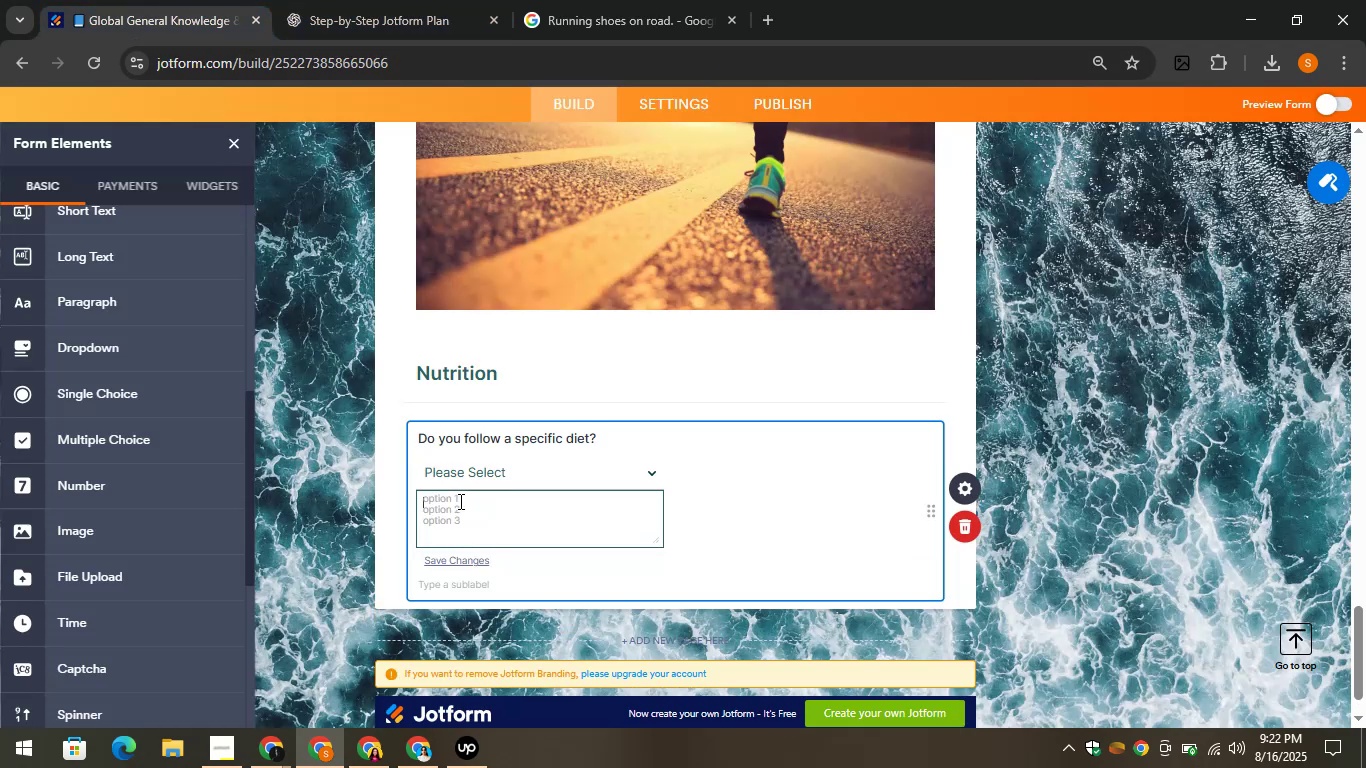 
key(Control+V)
 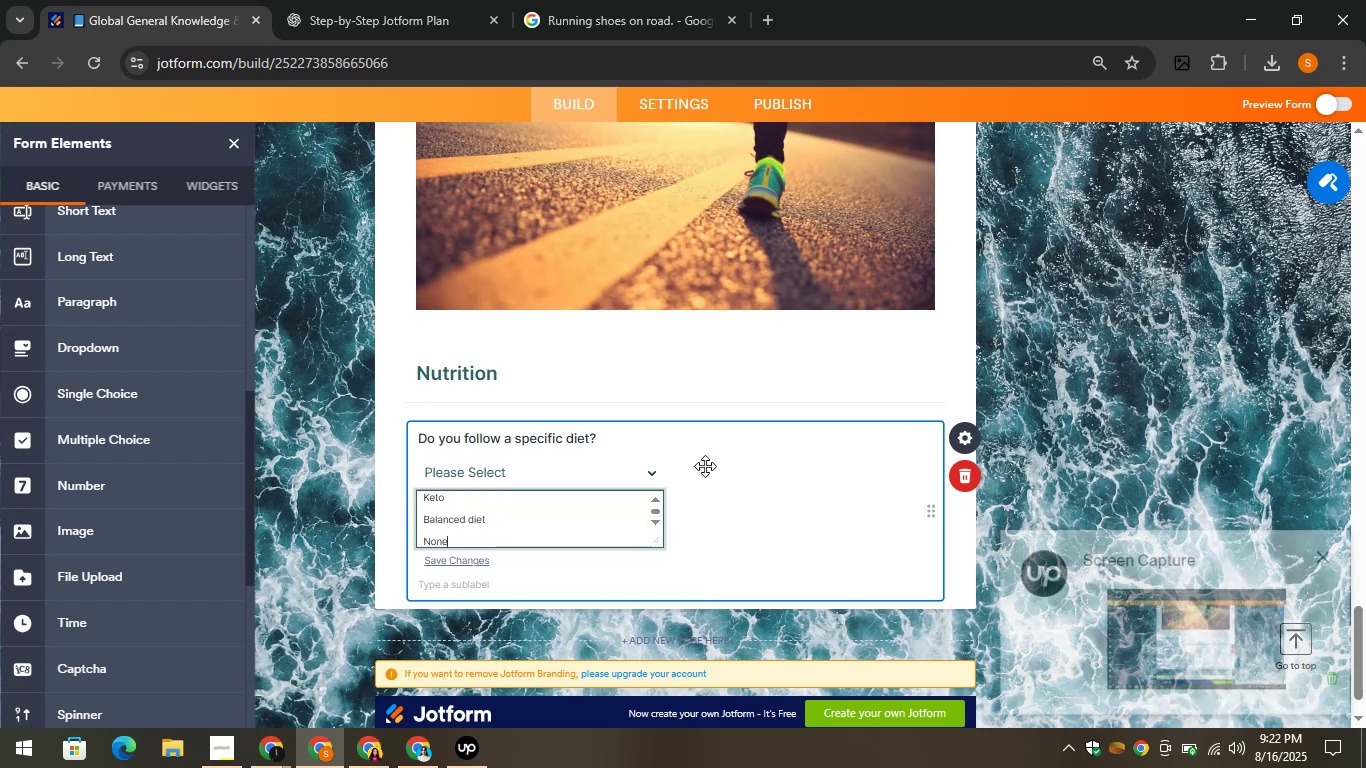 
wait(5.03)
 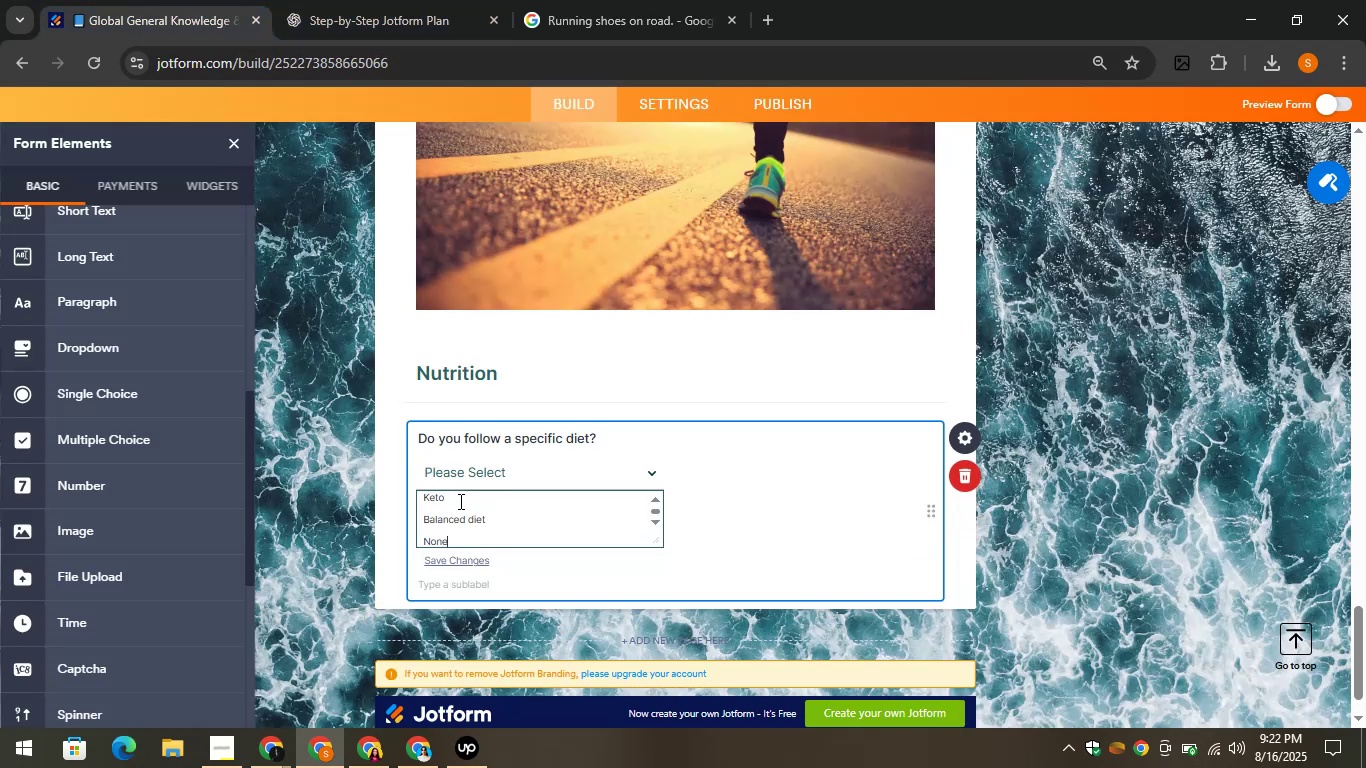 
left_click([665, 384])
 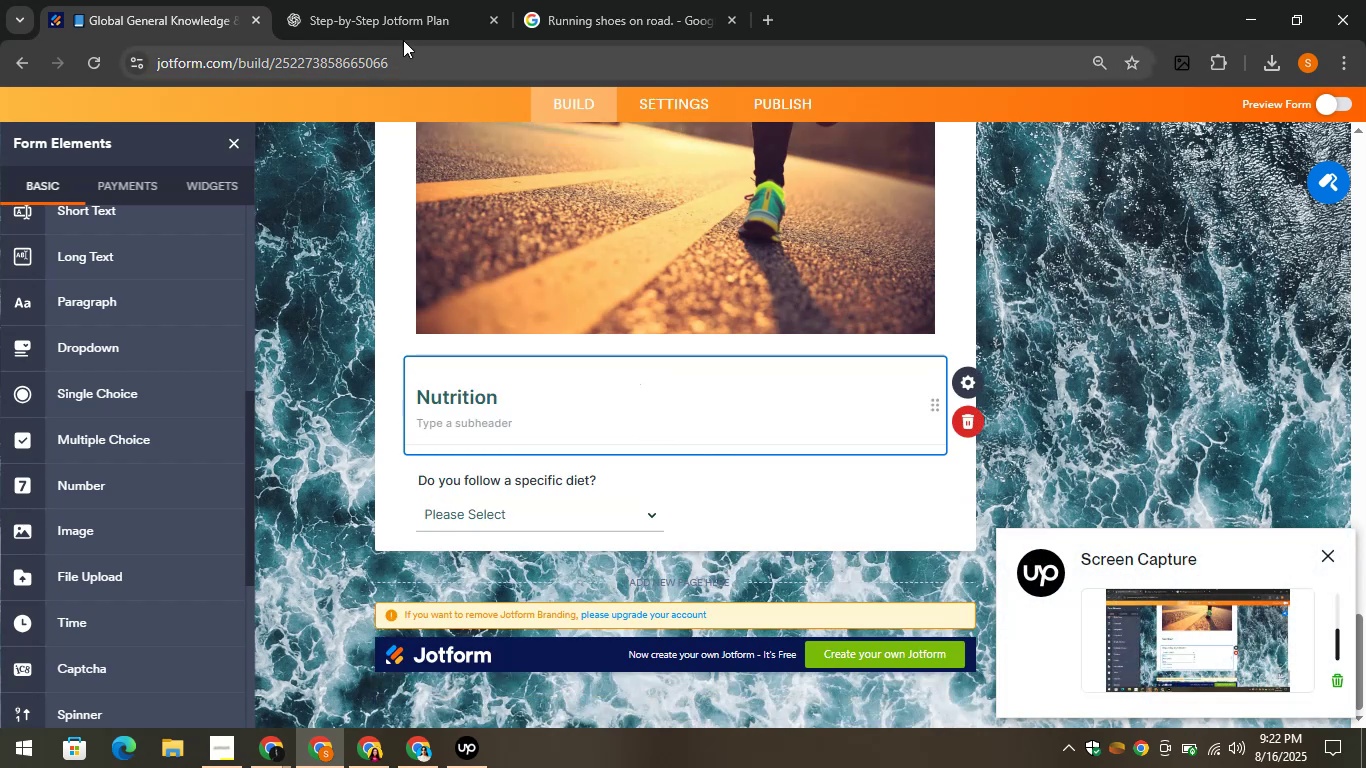 
left_click([344, 0])
 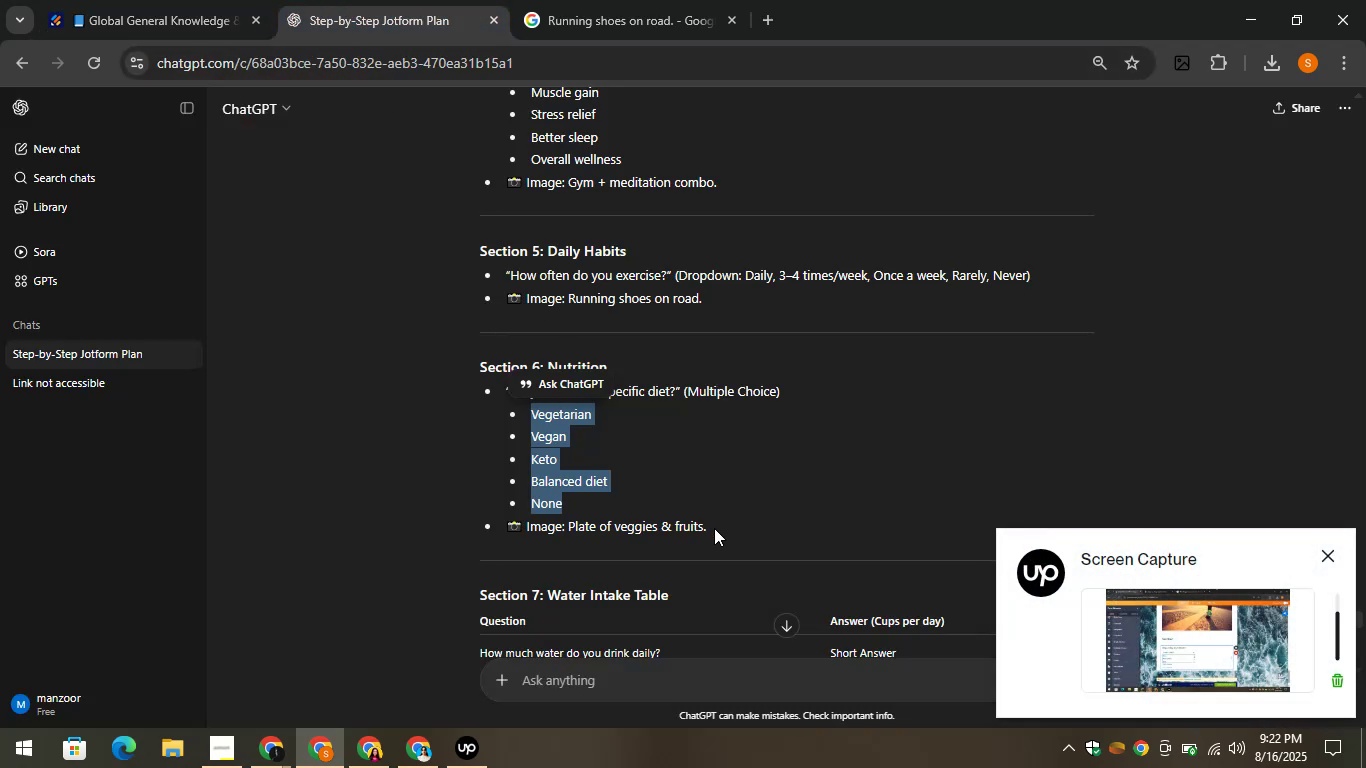 
left_click_drag(start_coordinate=[715, 528], to_coordinate=[569, 527])
 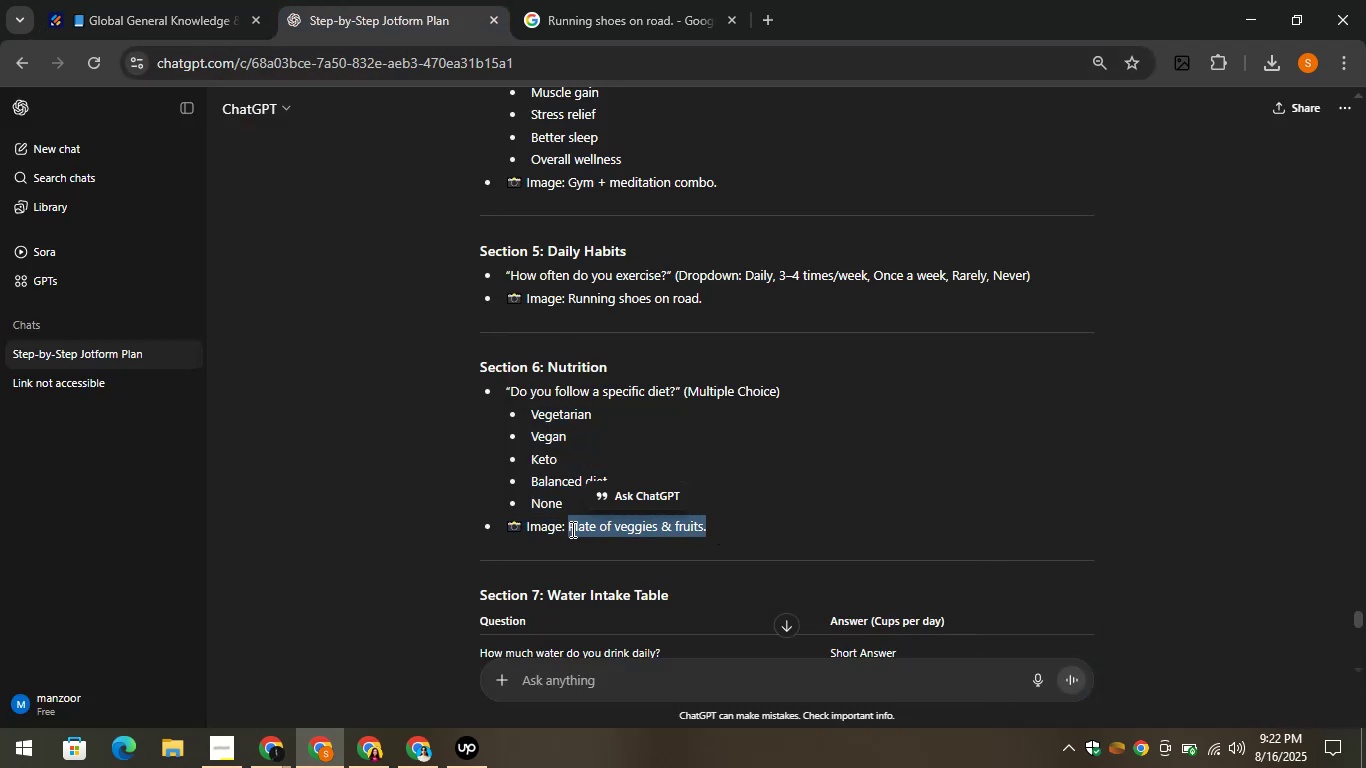 
right_click([573, 529])
 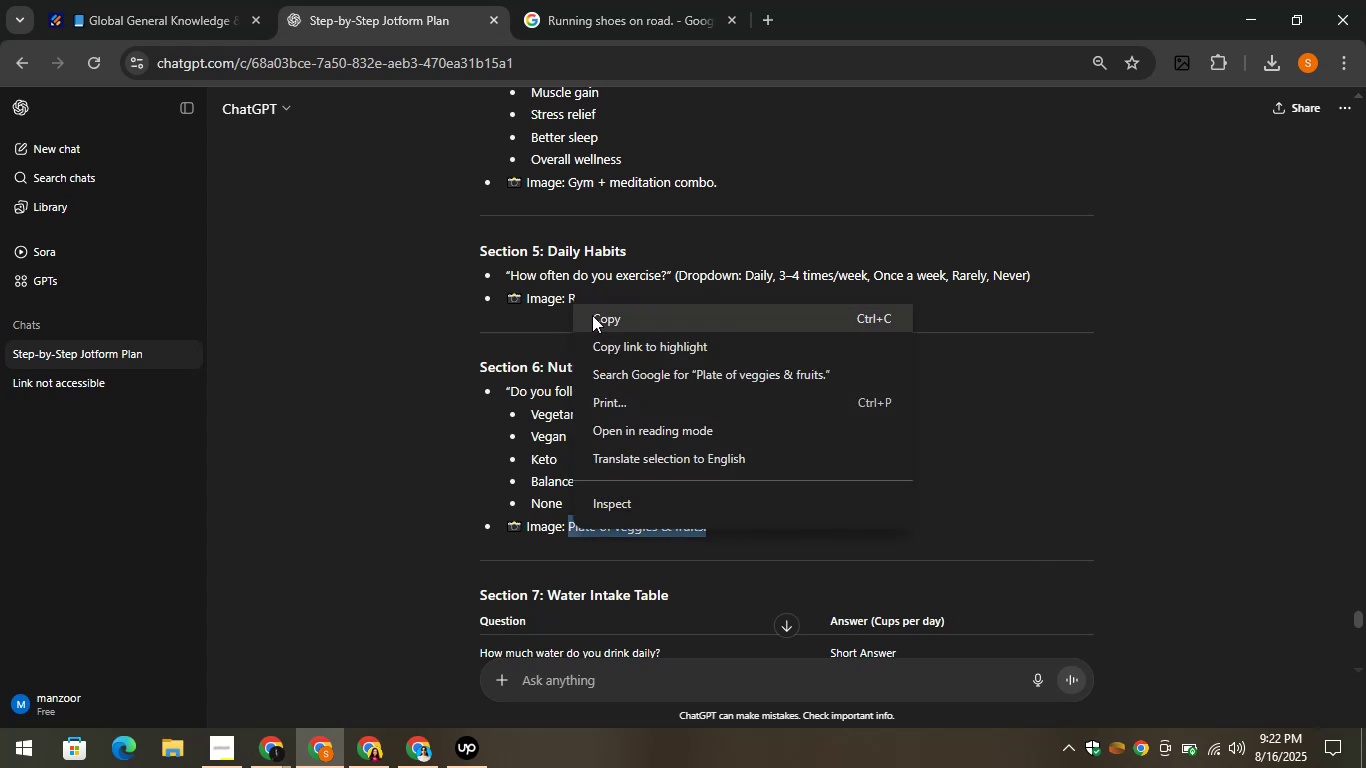 
left_click([604, 311])
 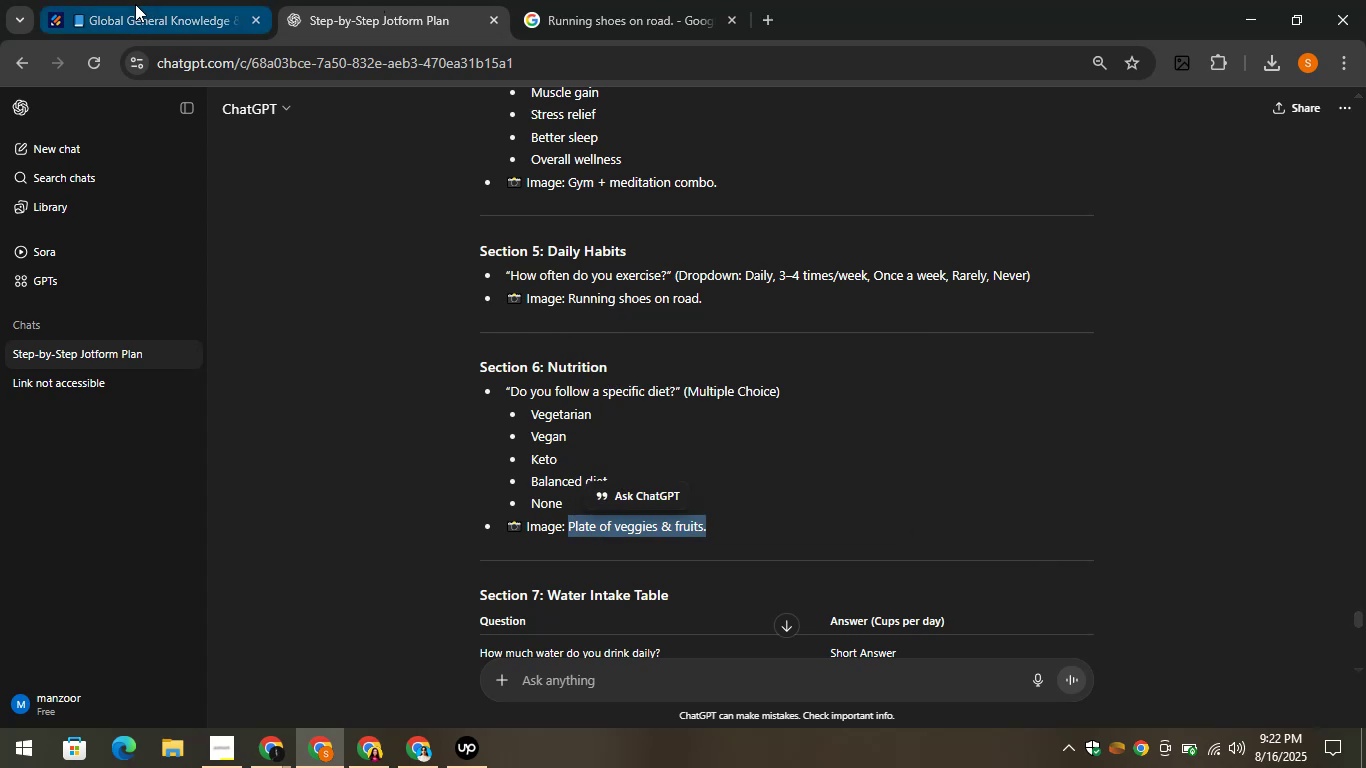 
left_click([572, 0])
 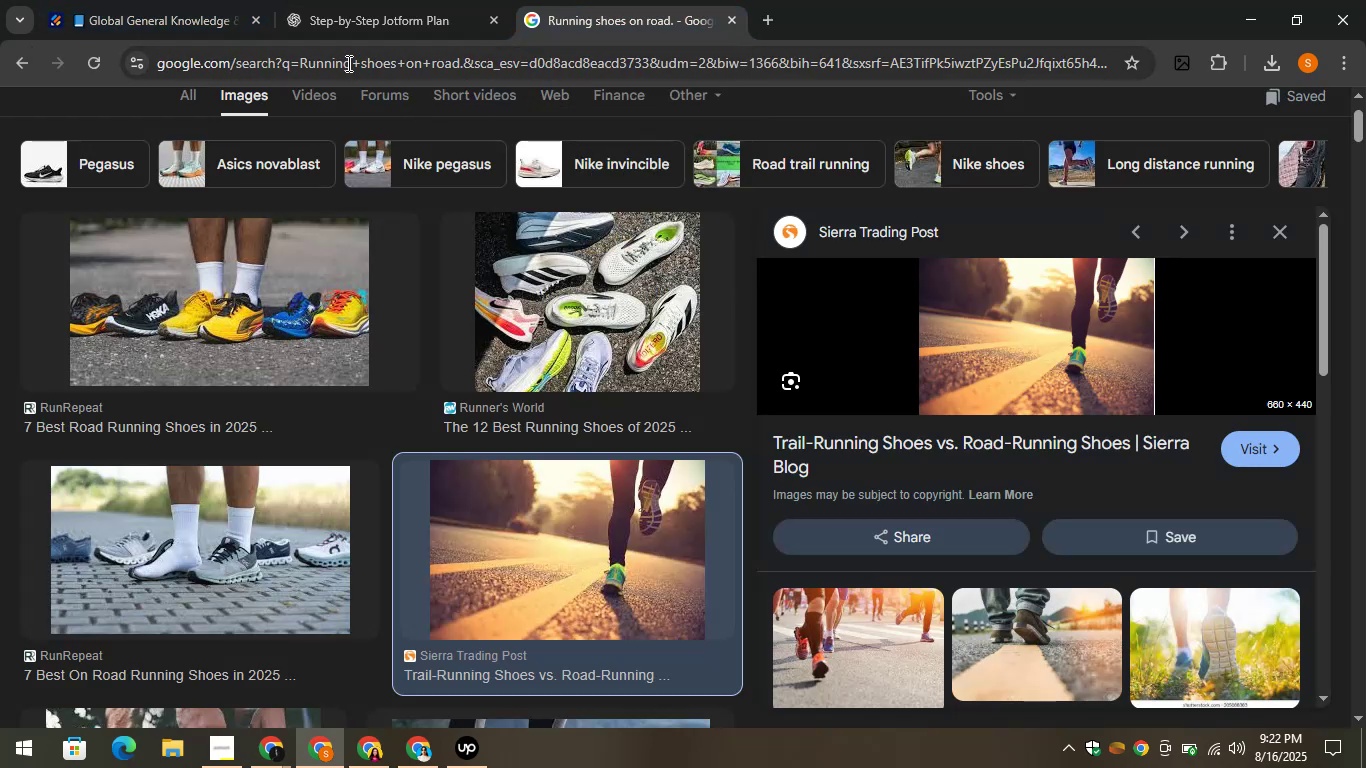 
scroll: coordinate [463, 236], scroll_direction: up, amount: 4.0
 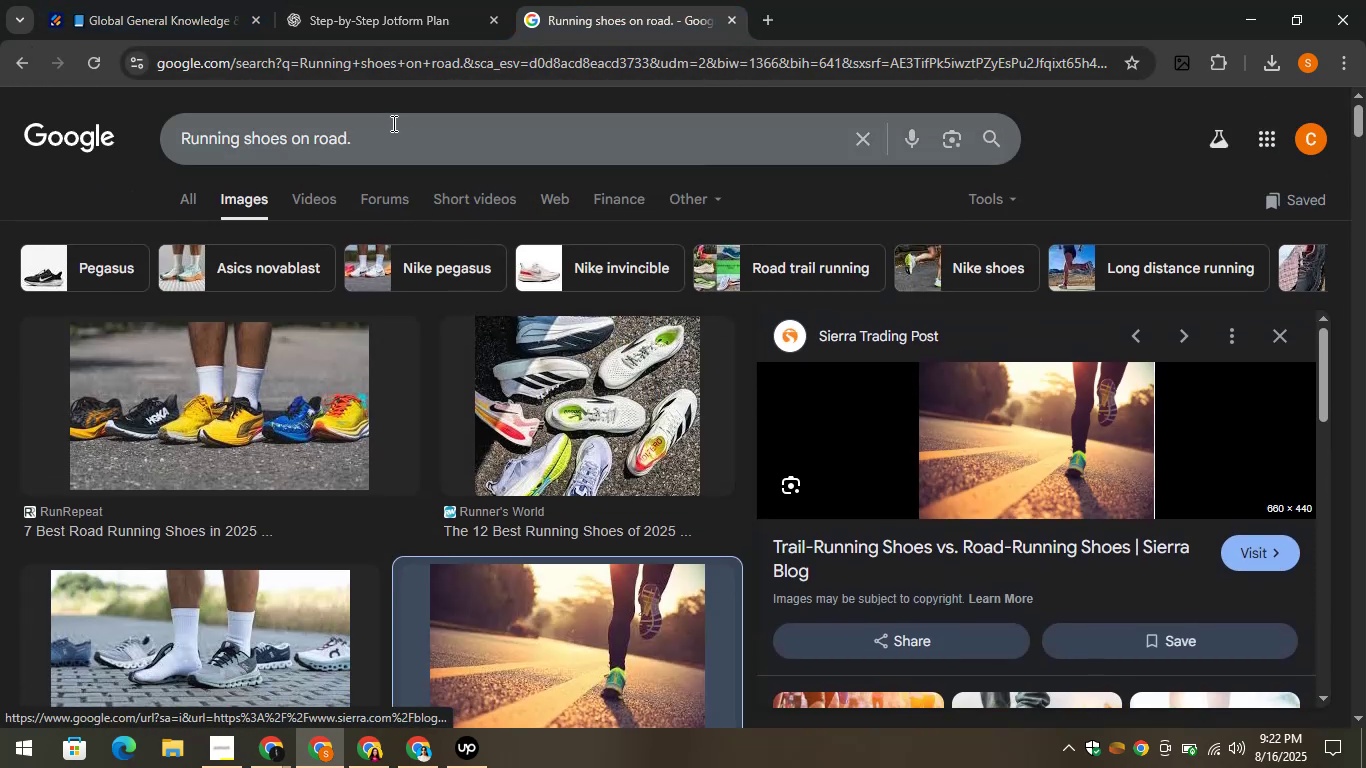 
left_click([393, 140])
 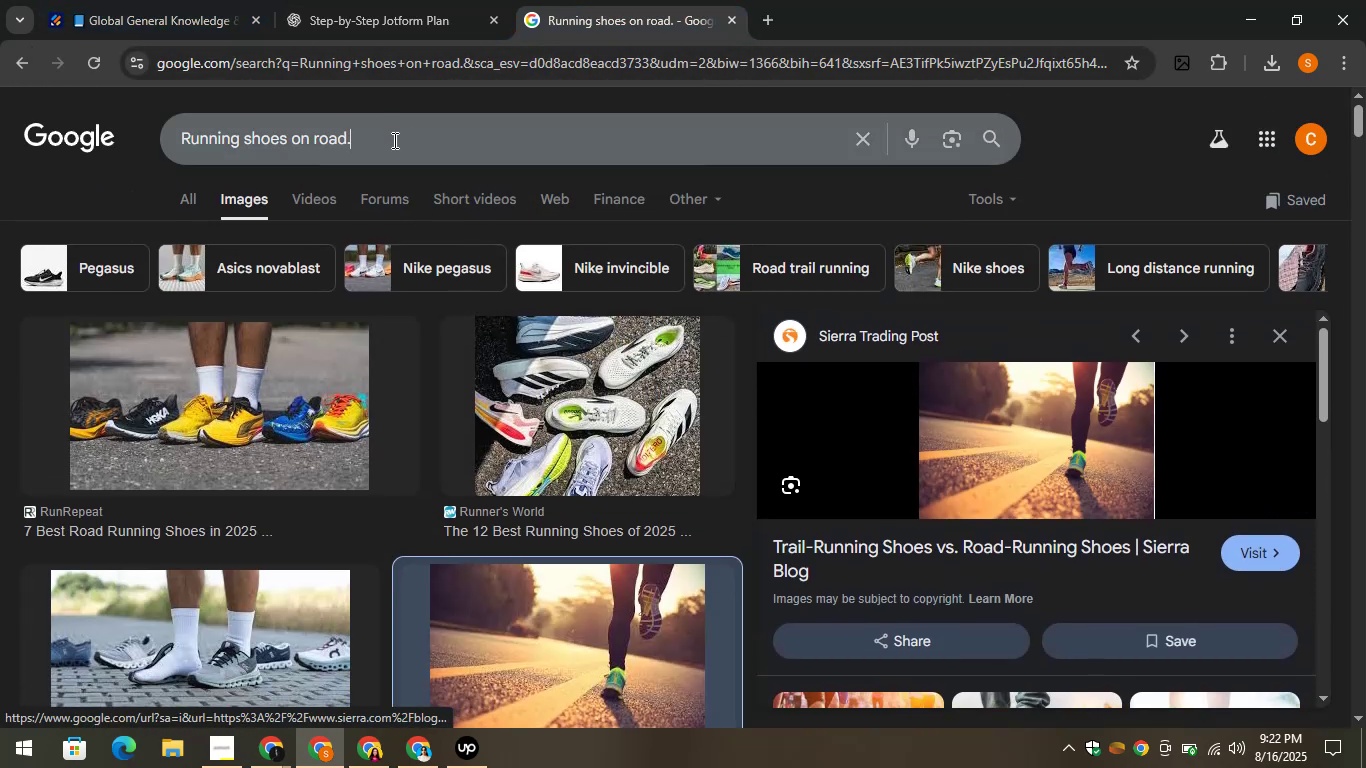 
key(Control+A)
 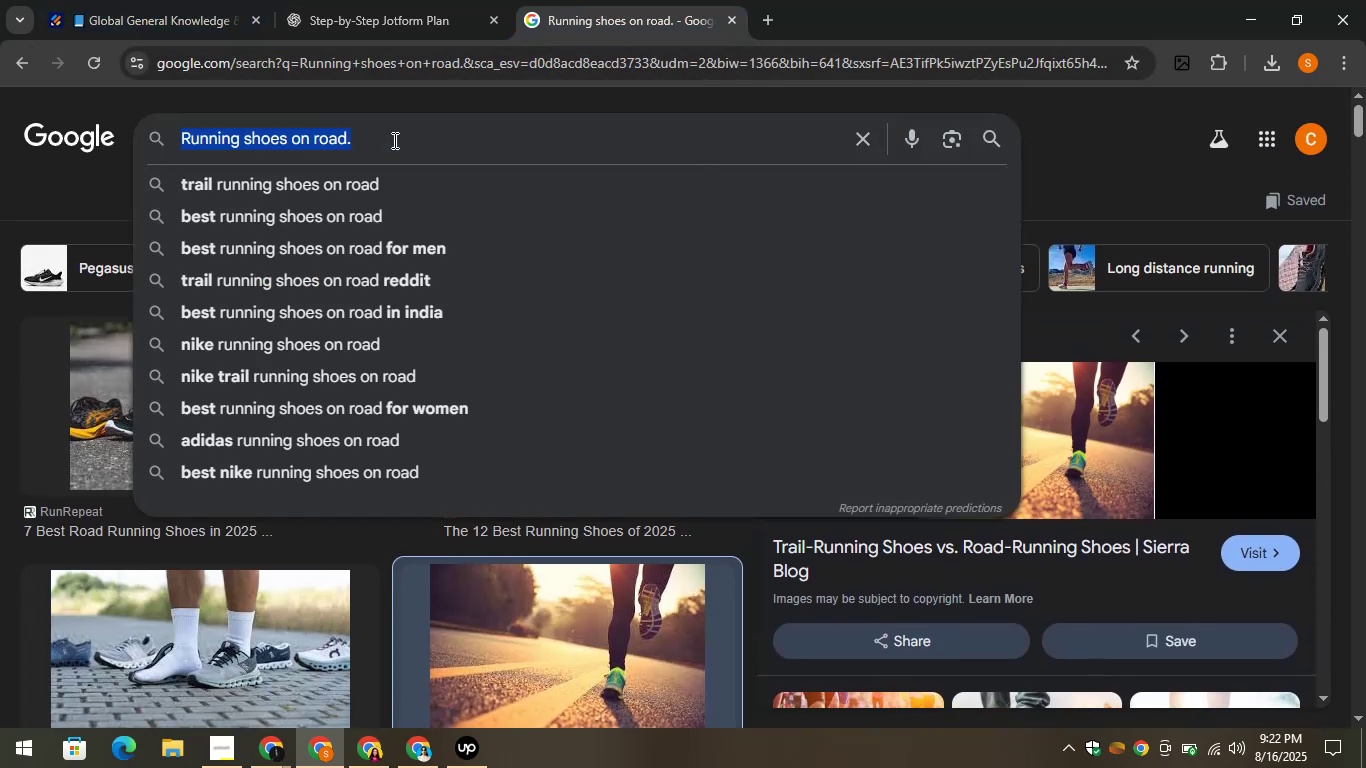 
key(Control+V)
 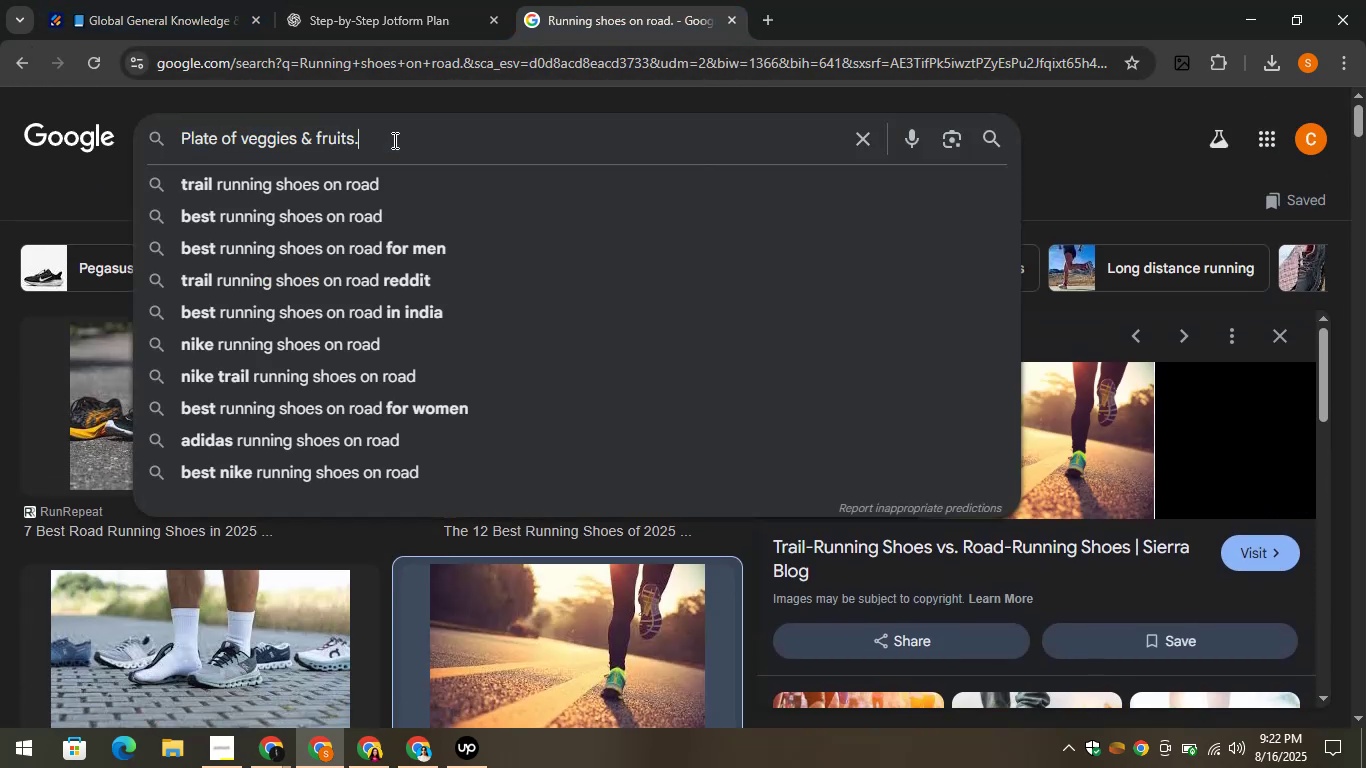 
key(Enter)
 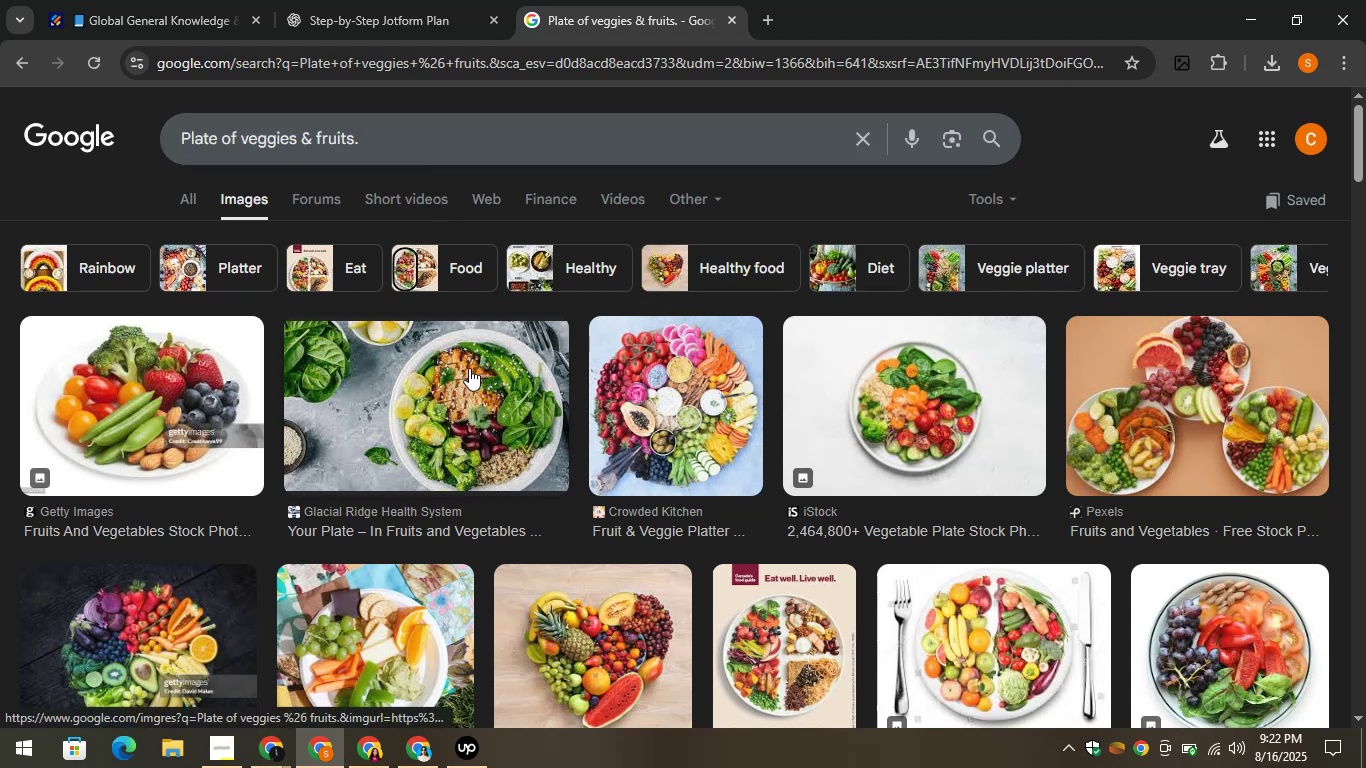 
wait(10.73)
 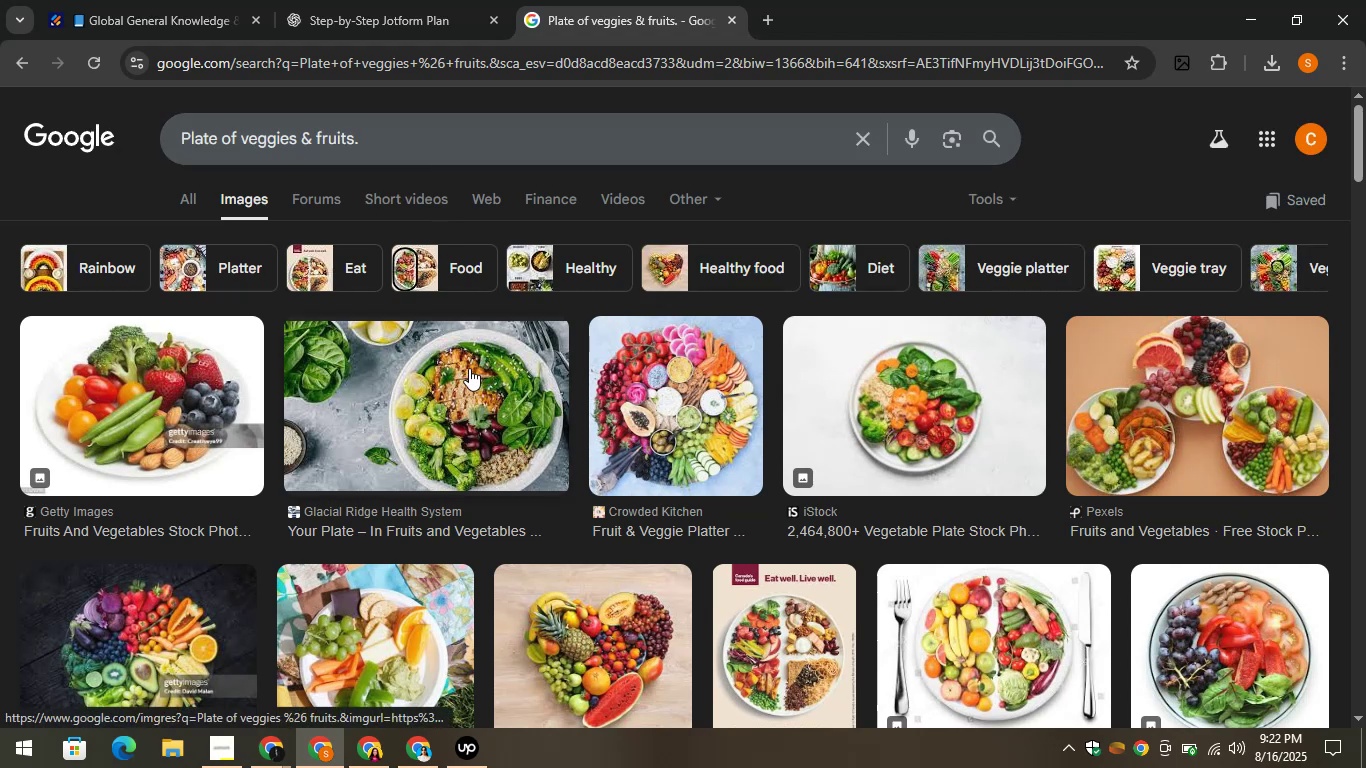 
left_click([658, 414])
 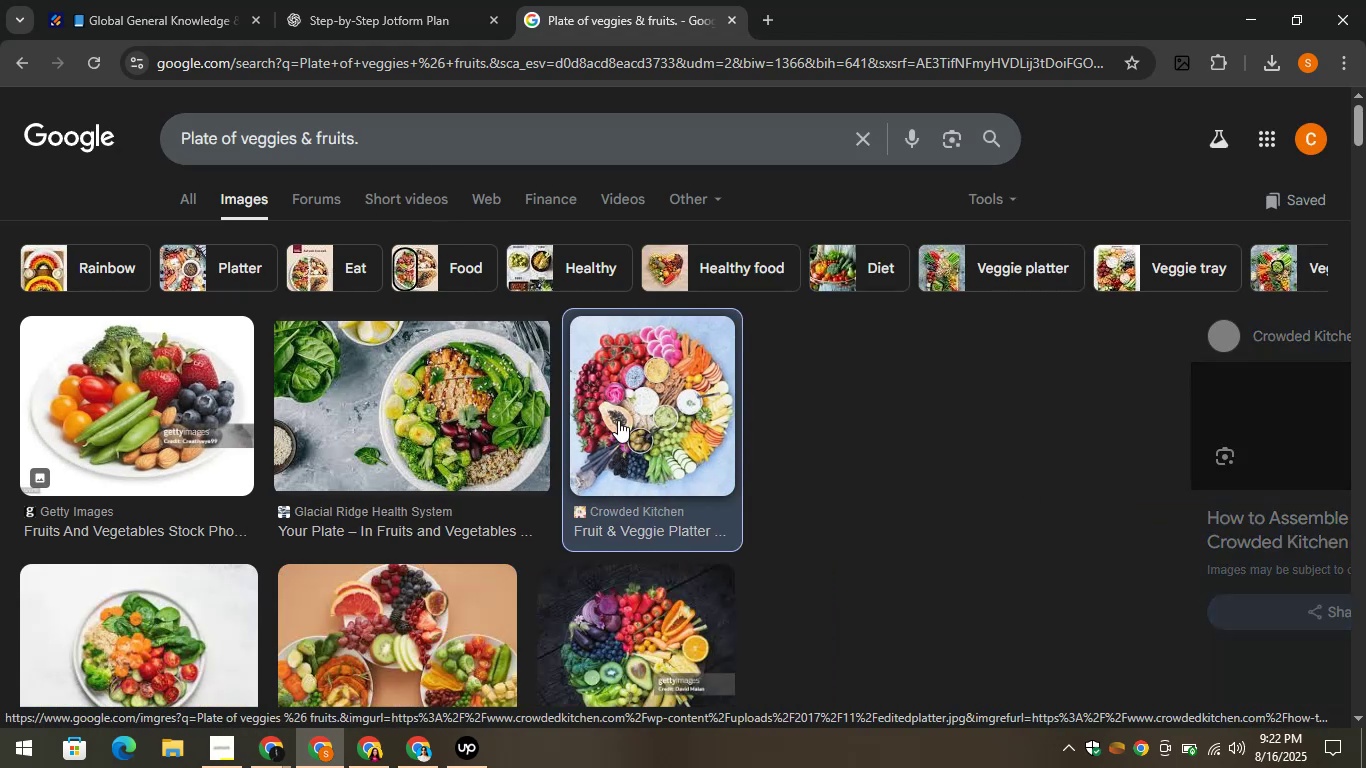 
left_click([492, 410])
 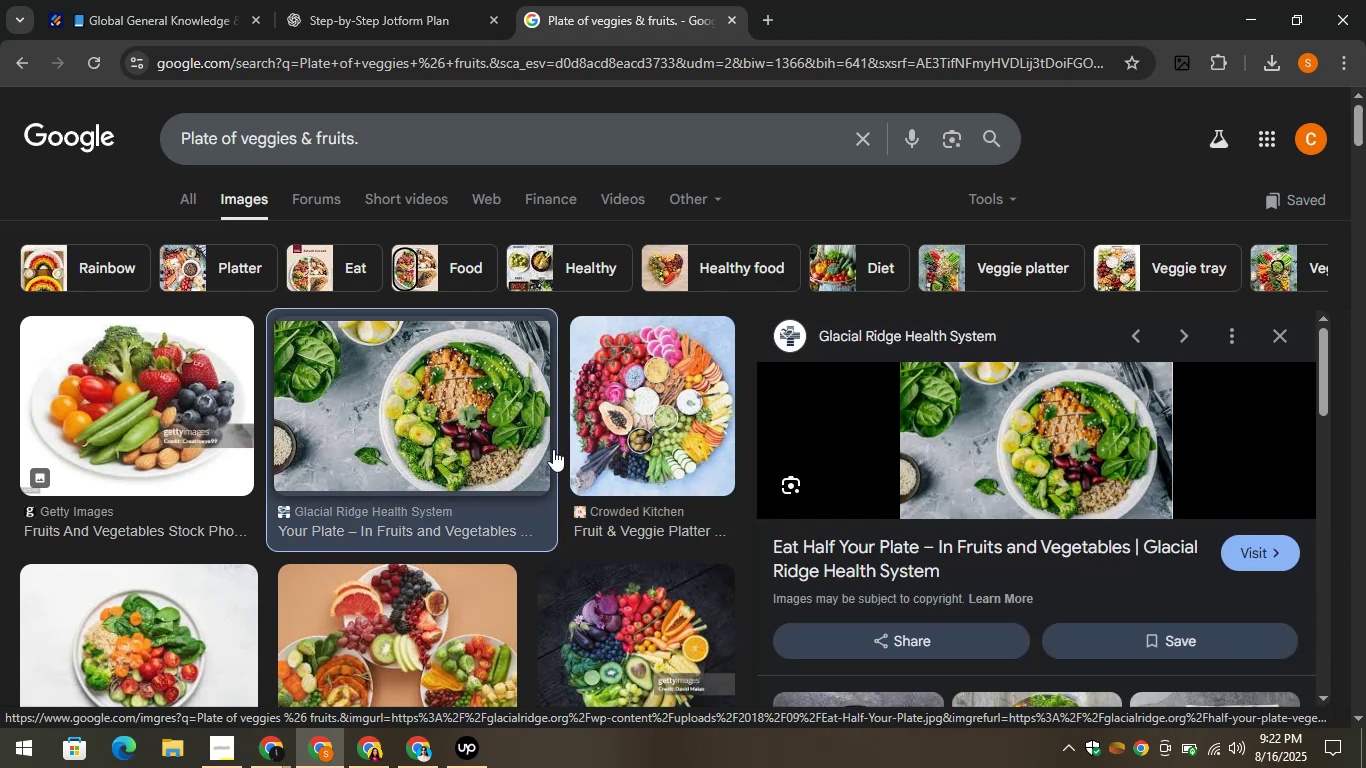 
right_click([994, 406])
 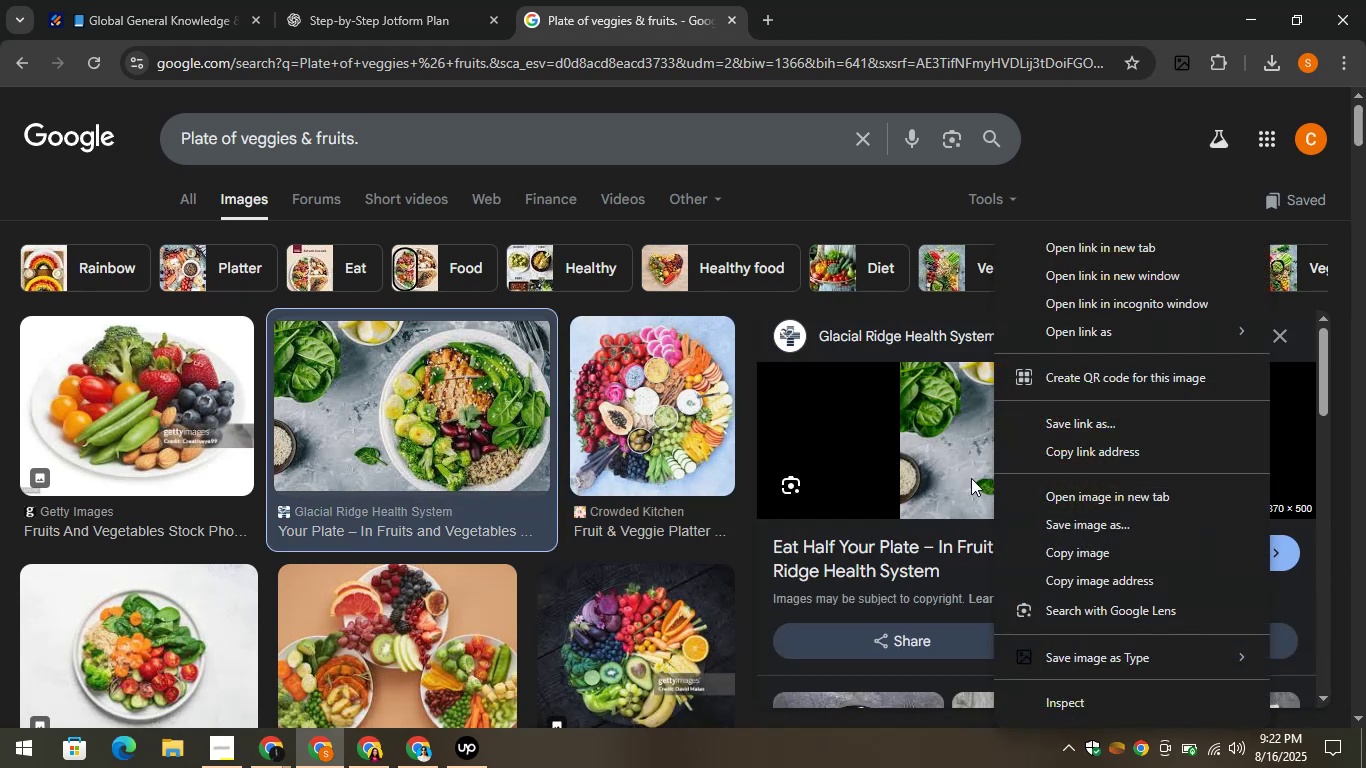 
wait(7.73)
 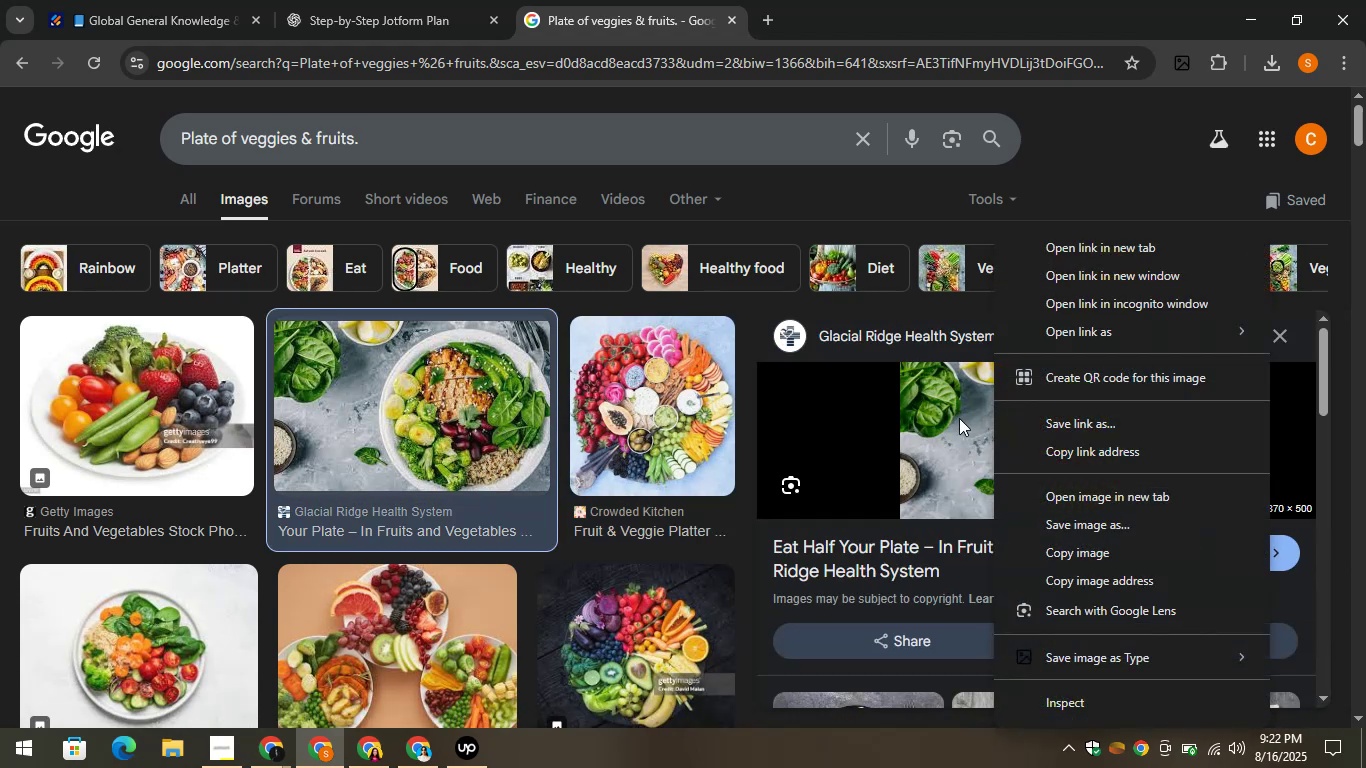 
left_click([934, 633])
 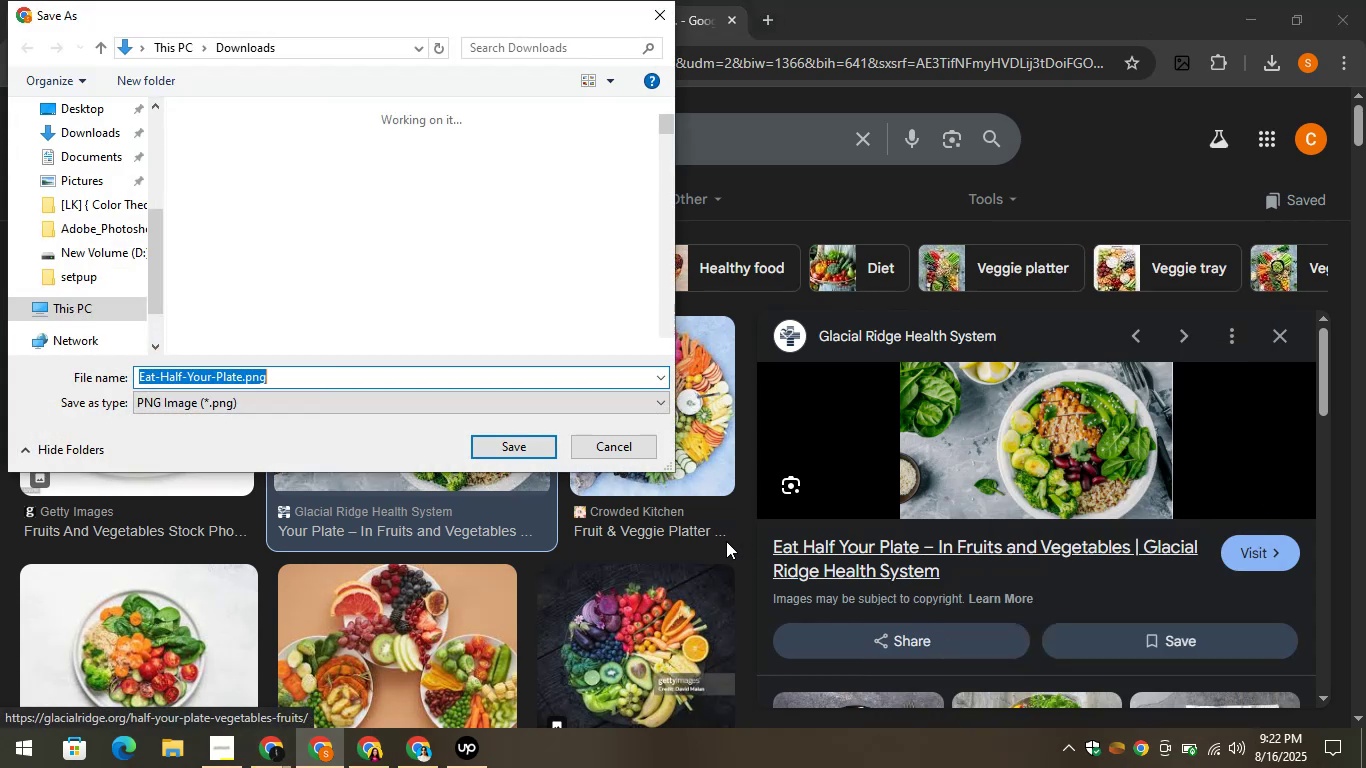 
left_click([515, 450])
 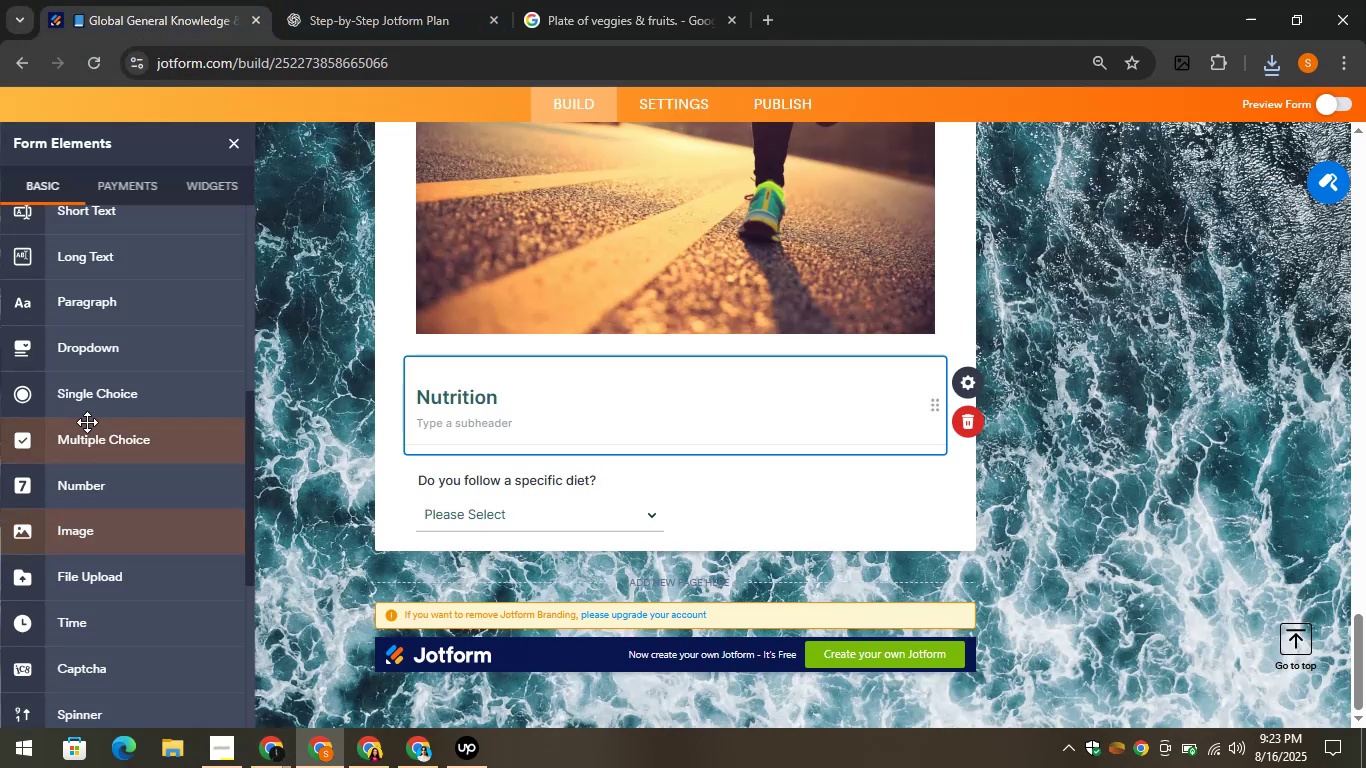 
wait(5.2)
 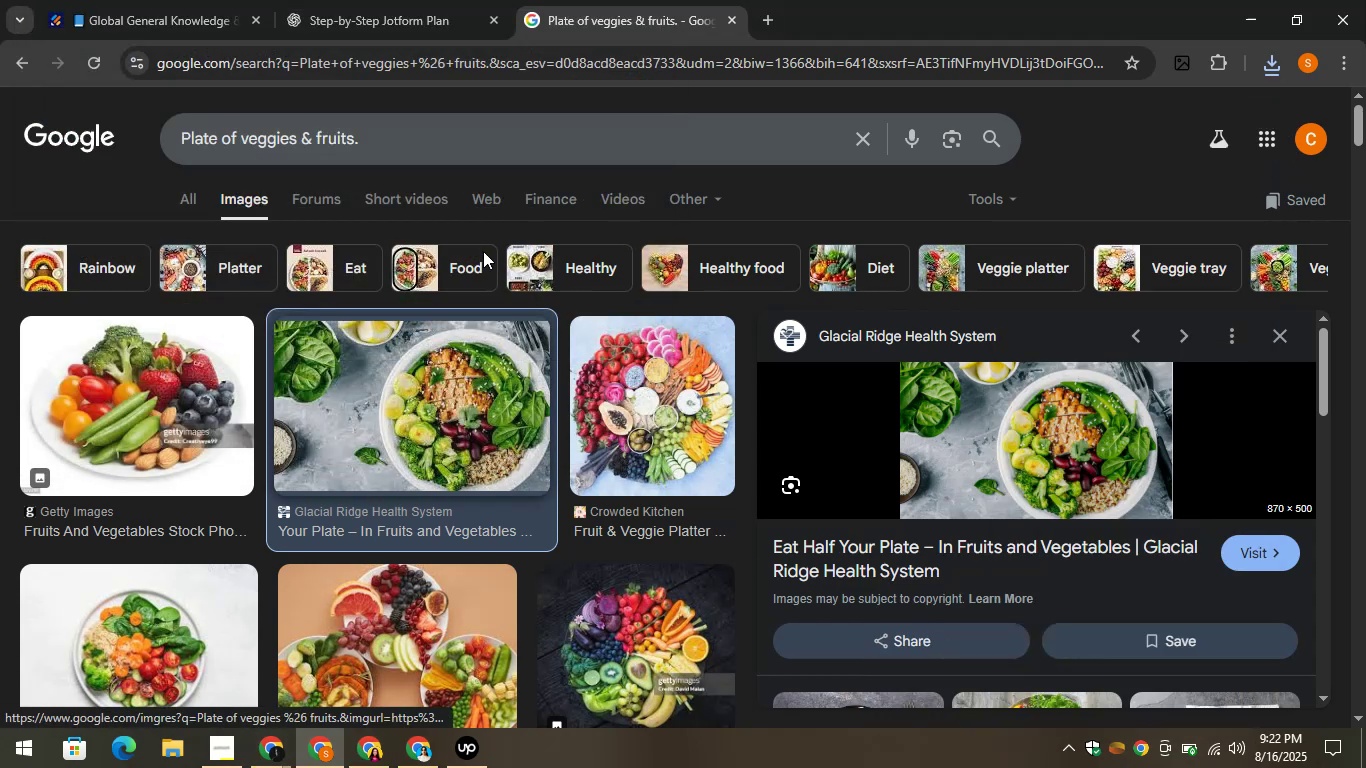 
left_click_drag(start_coordinate=[71, 526], to_coordinate=[493, 545])
 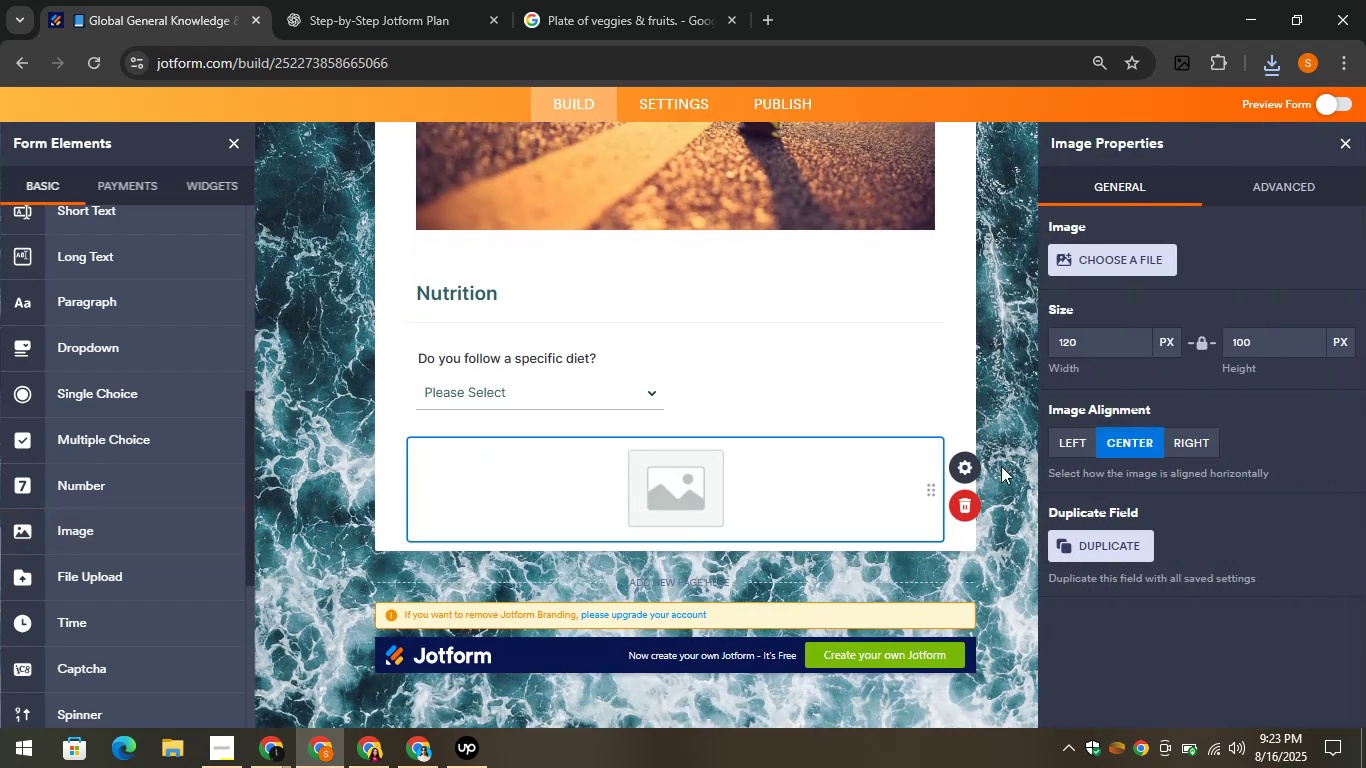 
left_click([1130, 255])
 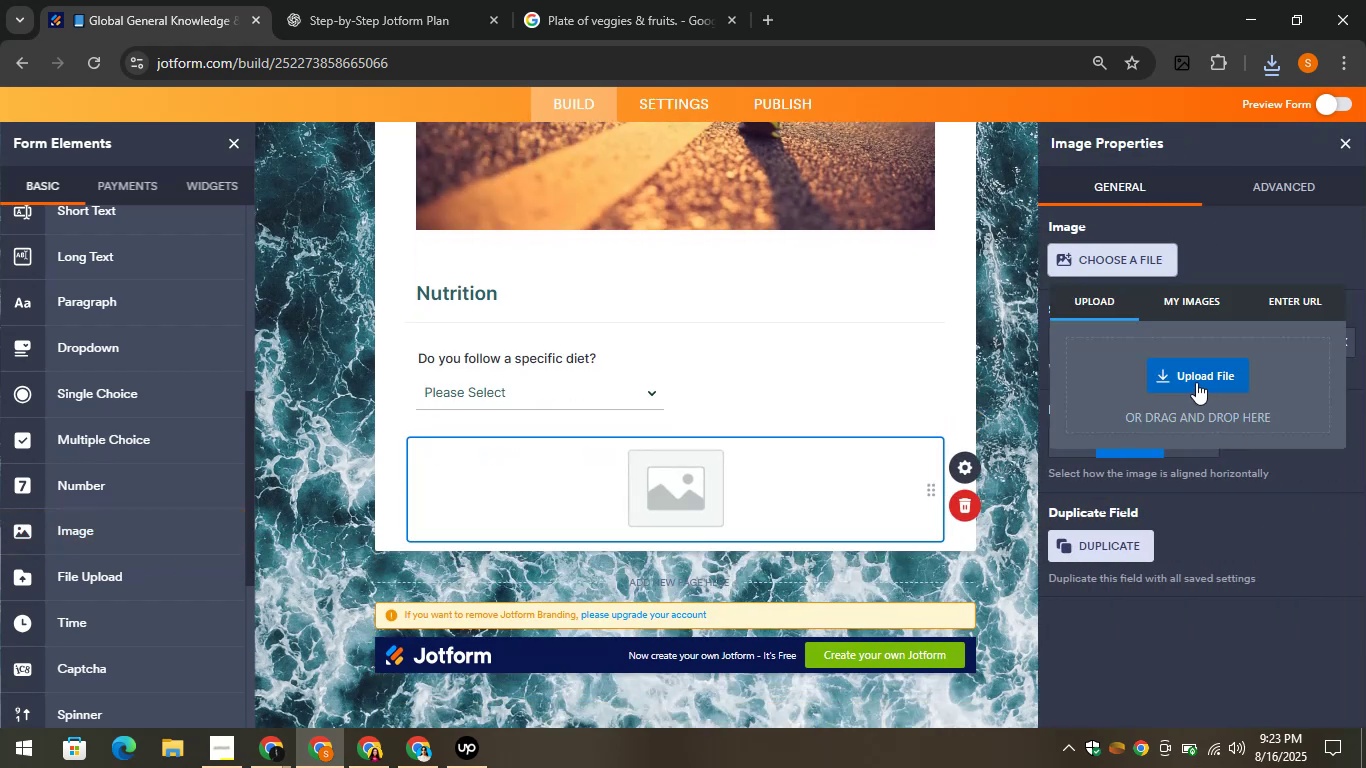 
left_click([1191, 377])
 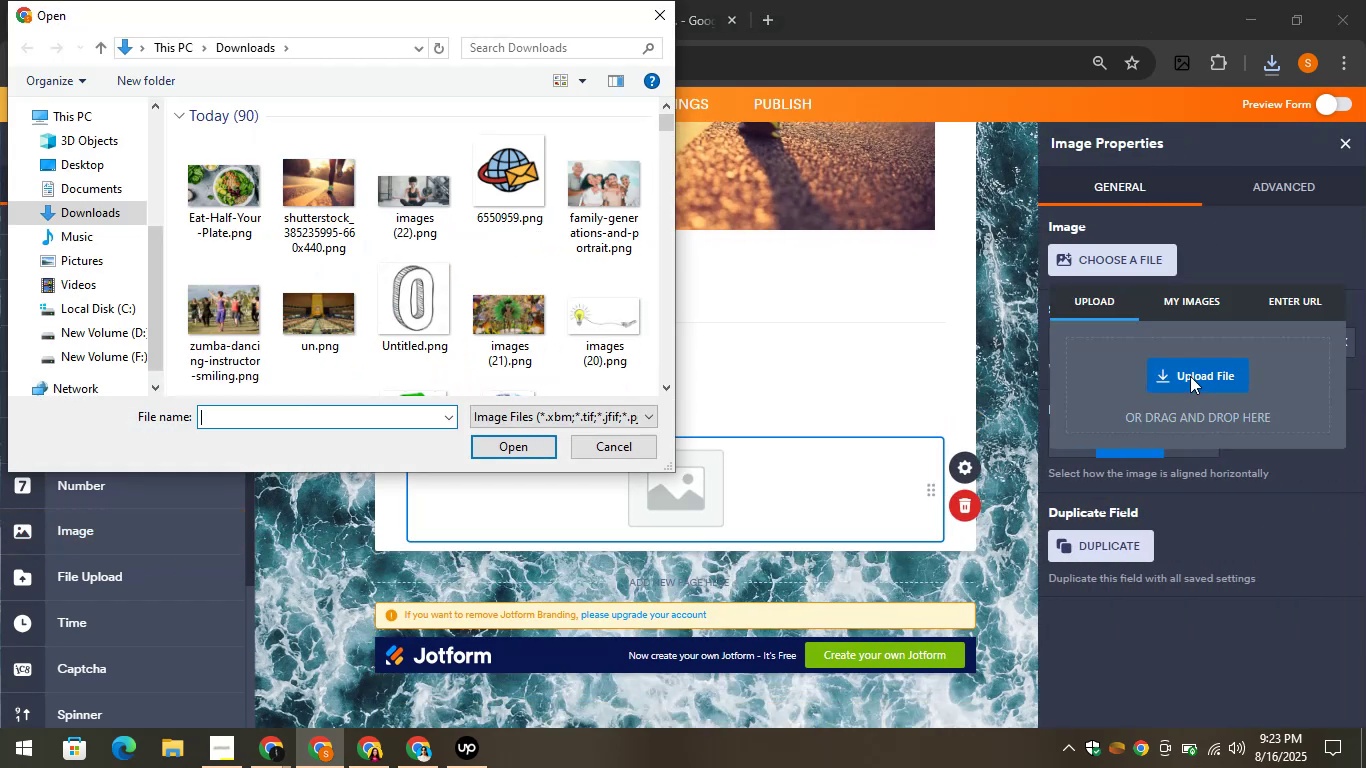 
wait(7.35)
 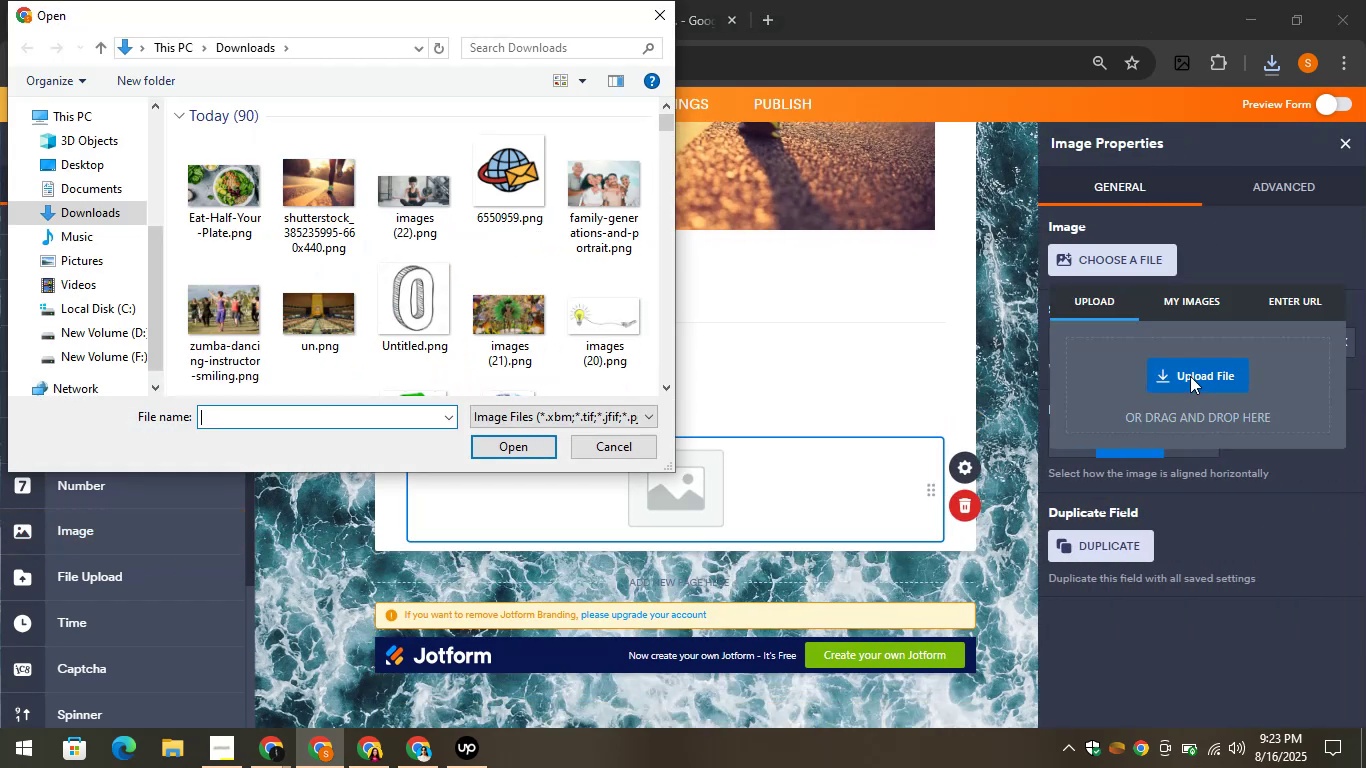 
left_click([212, 201])
 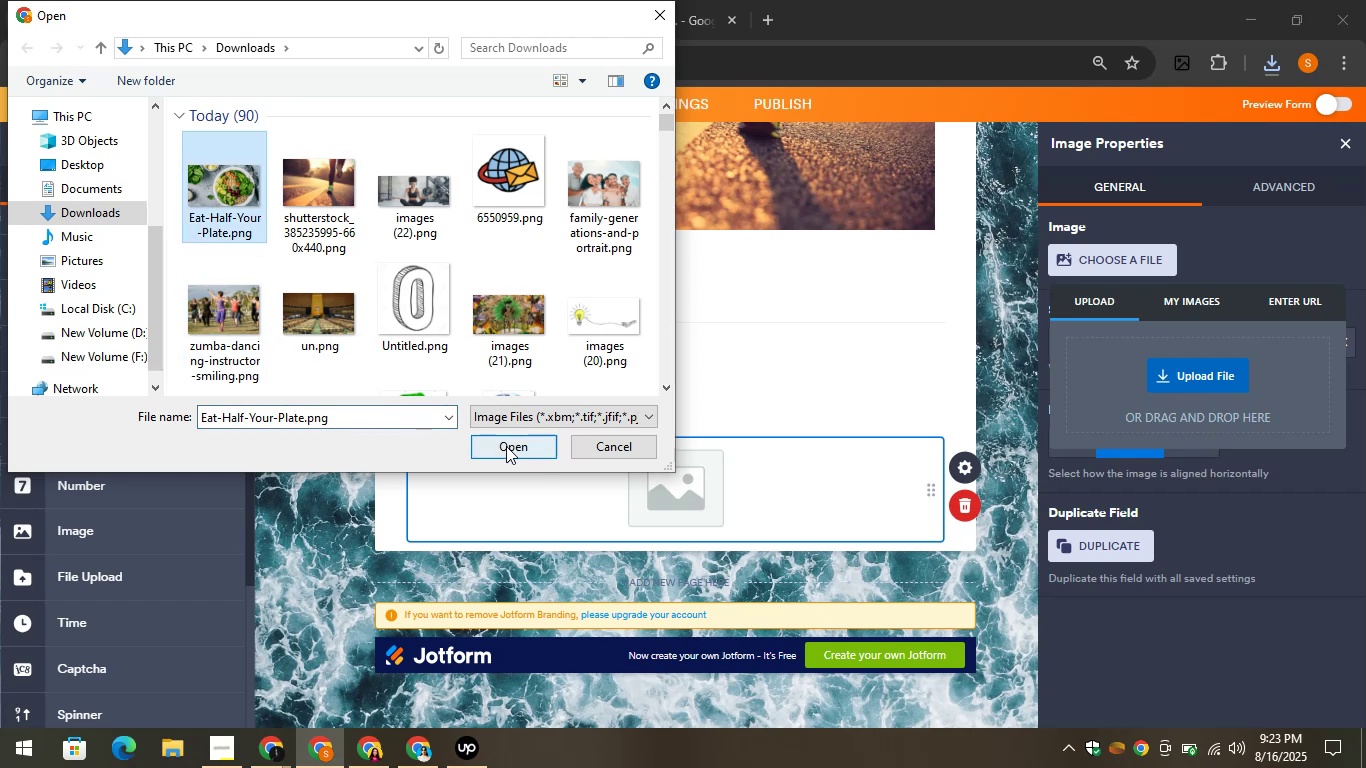 
left_click([515, 444])
 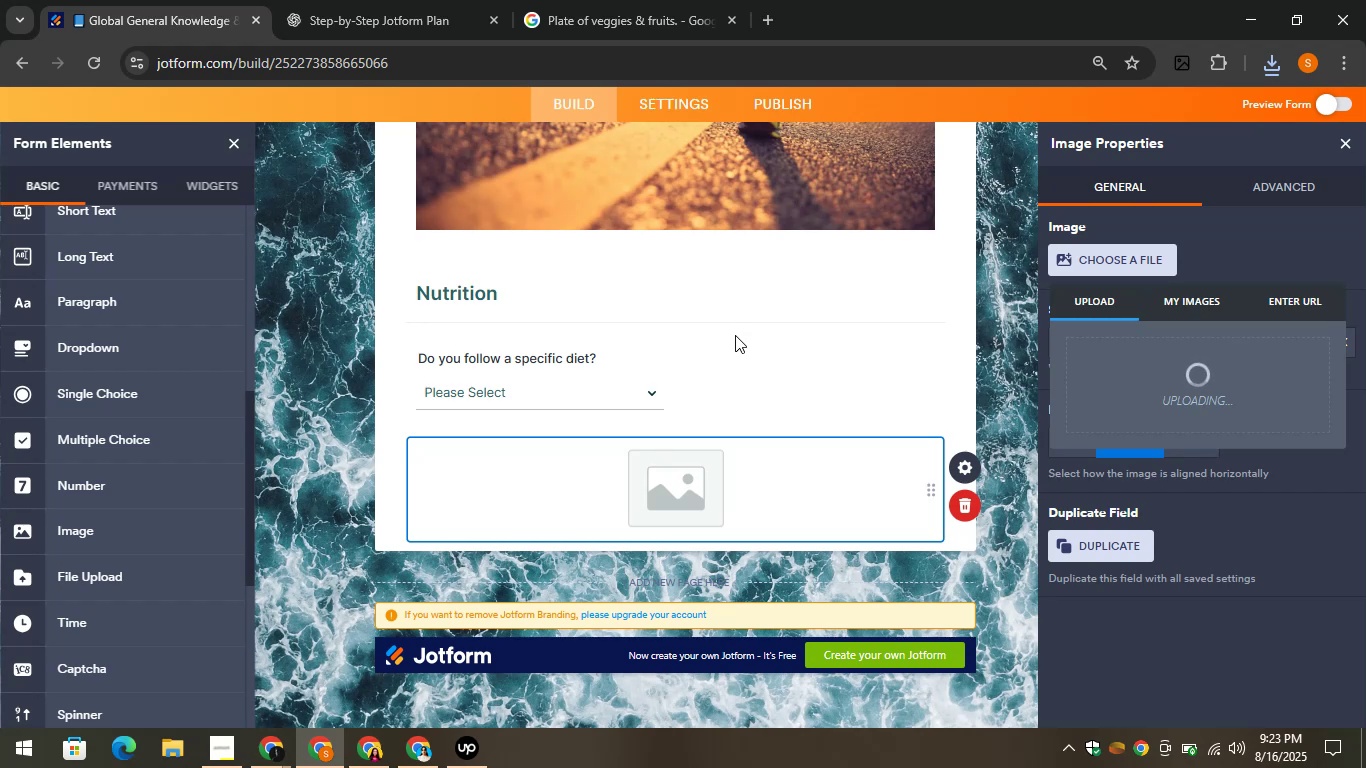 
wait(30.39)
 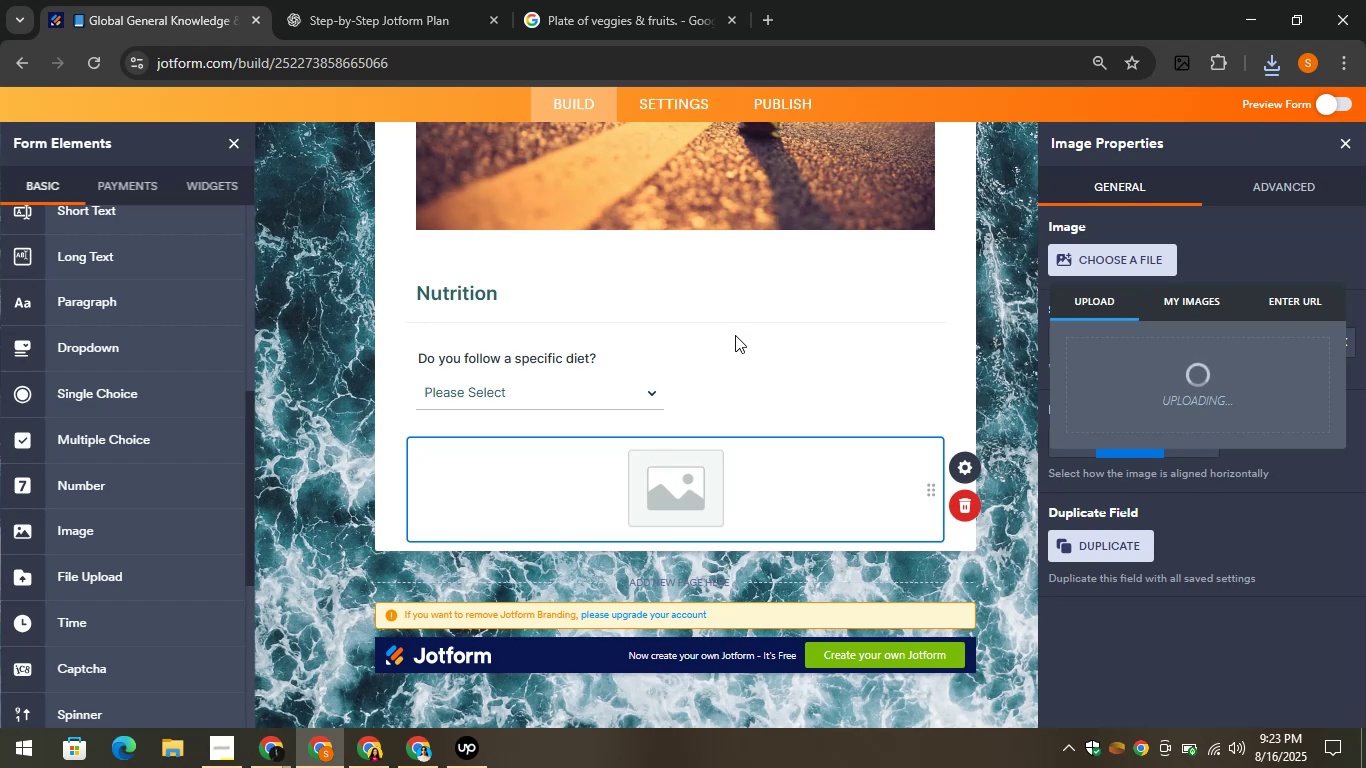 
scroll: coordinate [891, 418], scroll_direction: down, amount: 3.0
 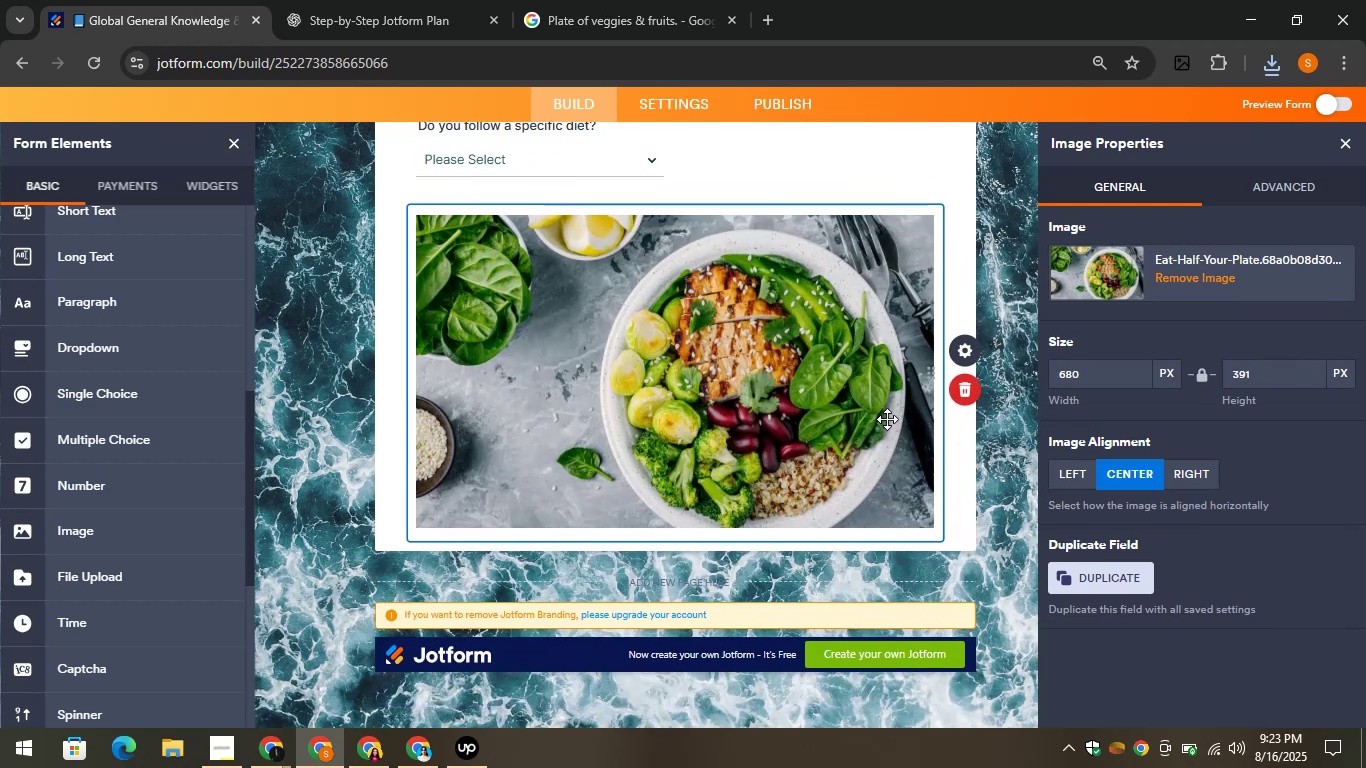 
wait(7.99)
 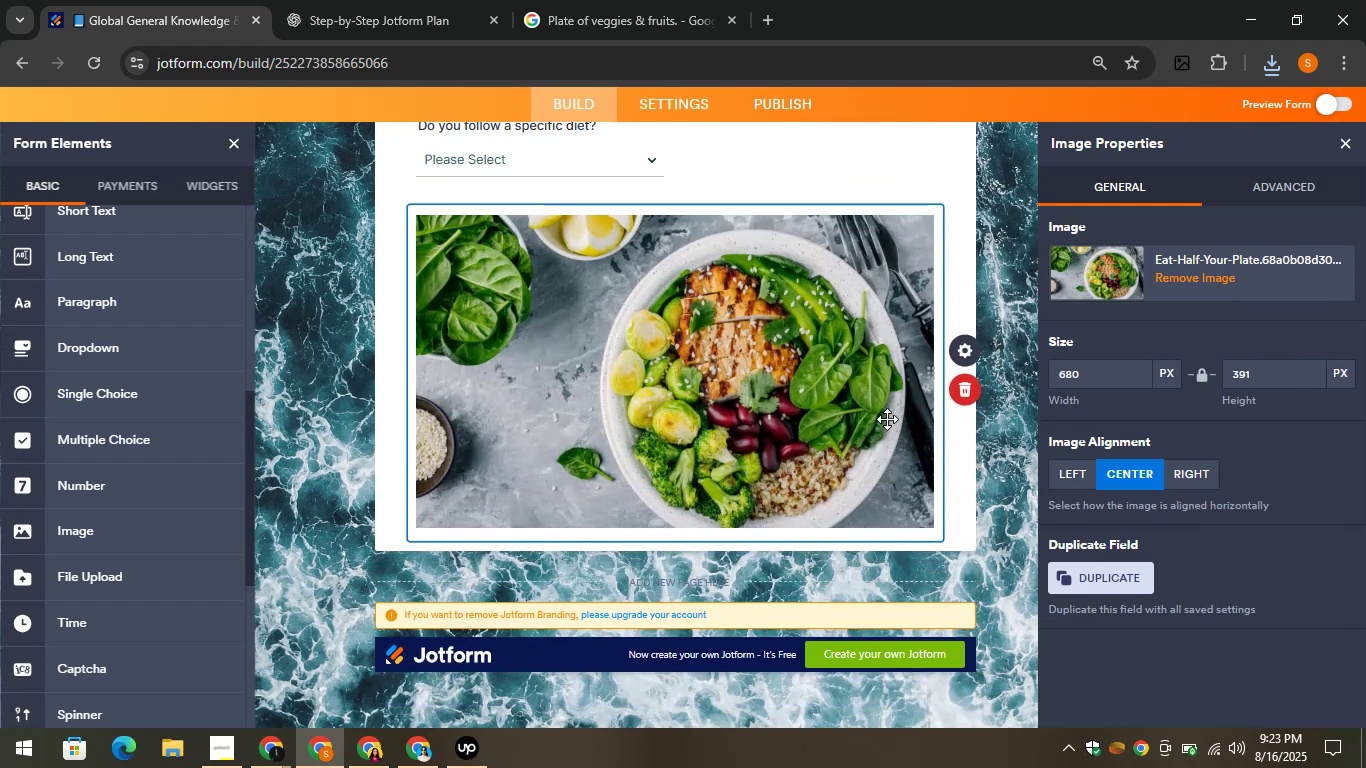 
left_click([357, 0])
 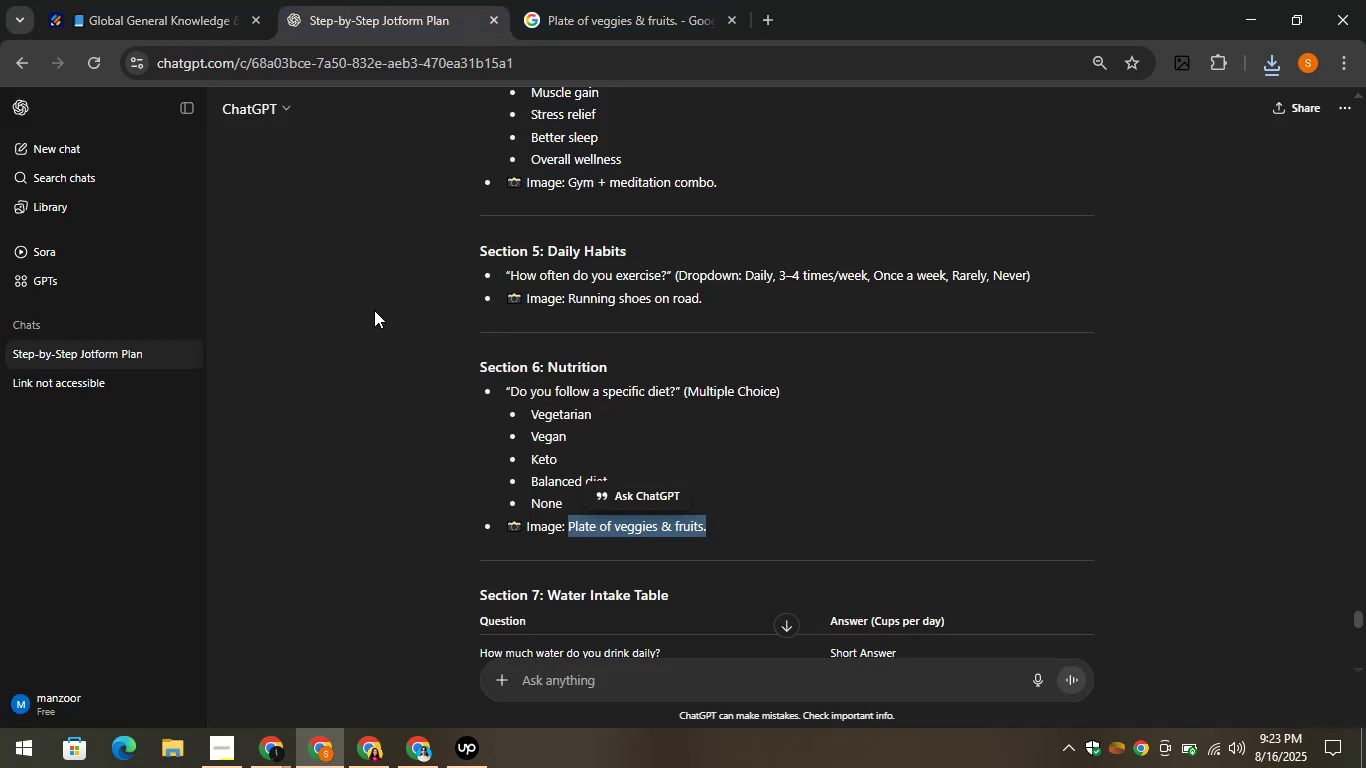 
scroll: coordinate [641, 435], scroll_direction: down, amount: 3.0
 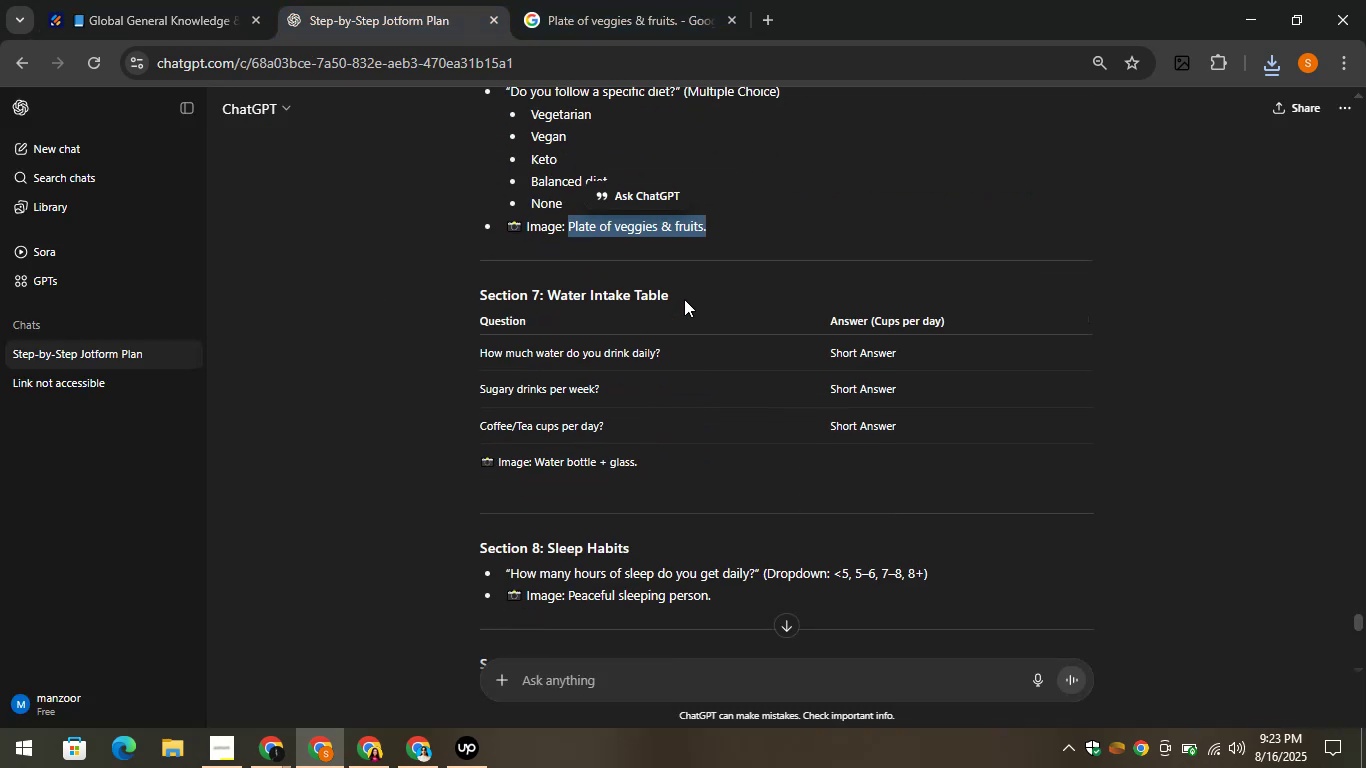 
left_click_drag(start_coordinate=[682, 292], to_coordinate=[634, 300])
 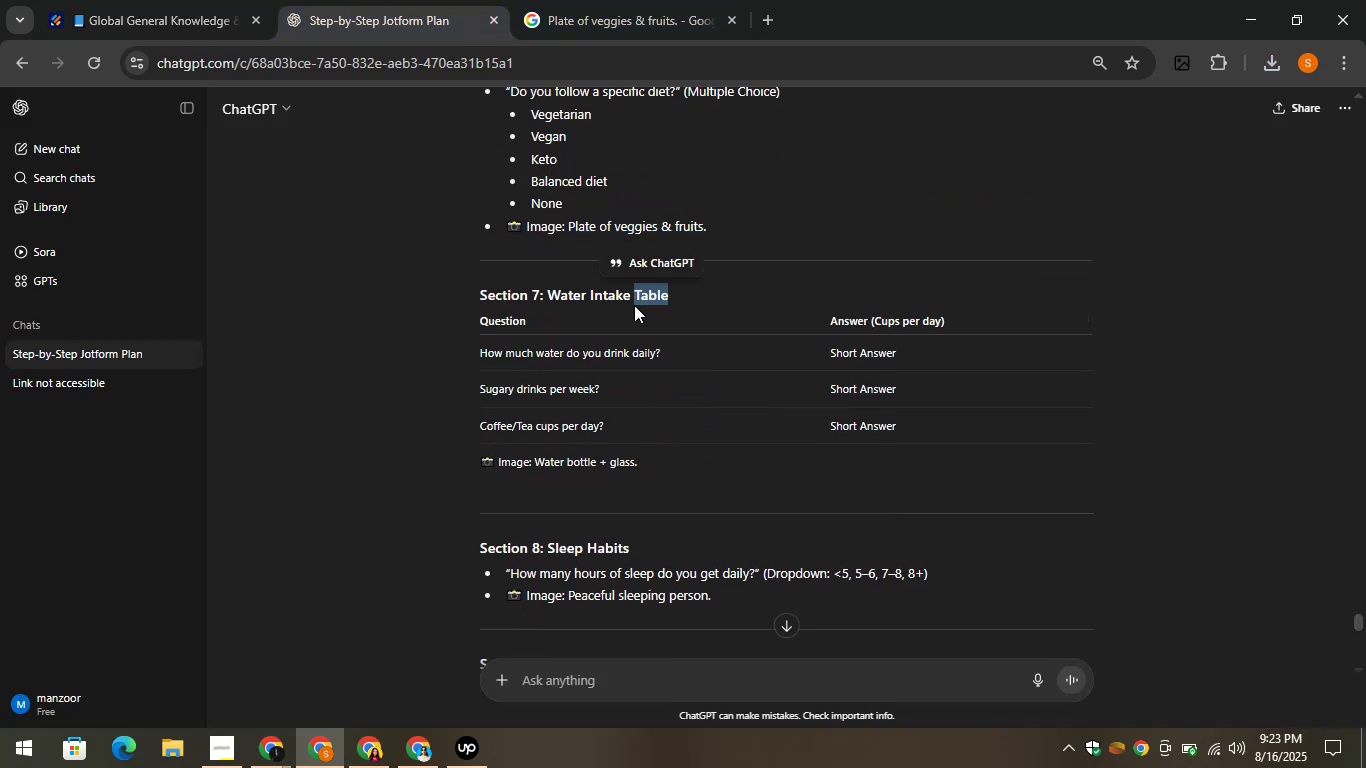 
left_click([627, 306])
 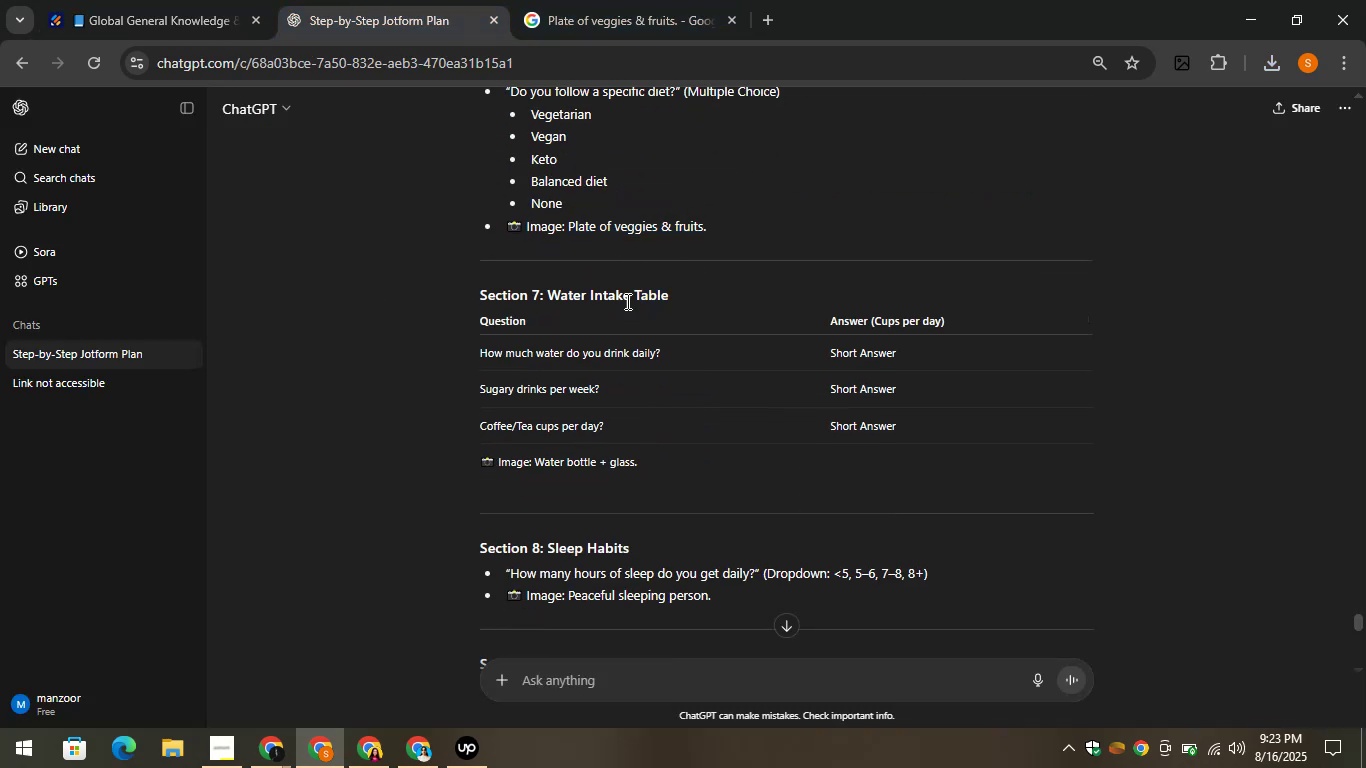 
left_click_drag(start_coordinate=[632, 296], to_coordinate=[550, 299])
 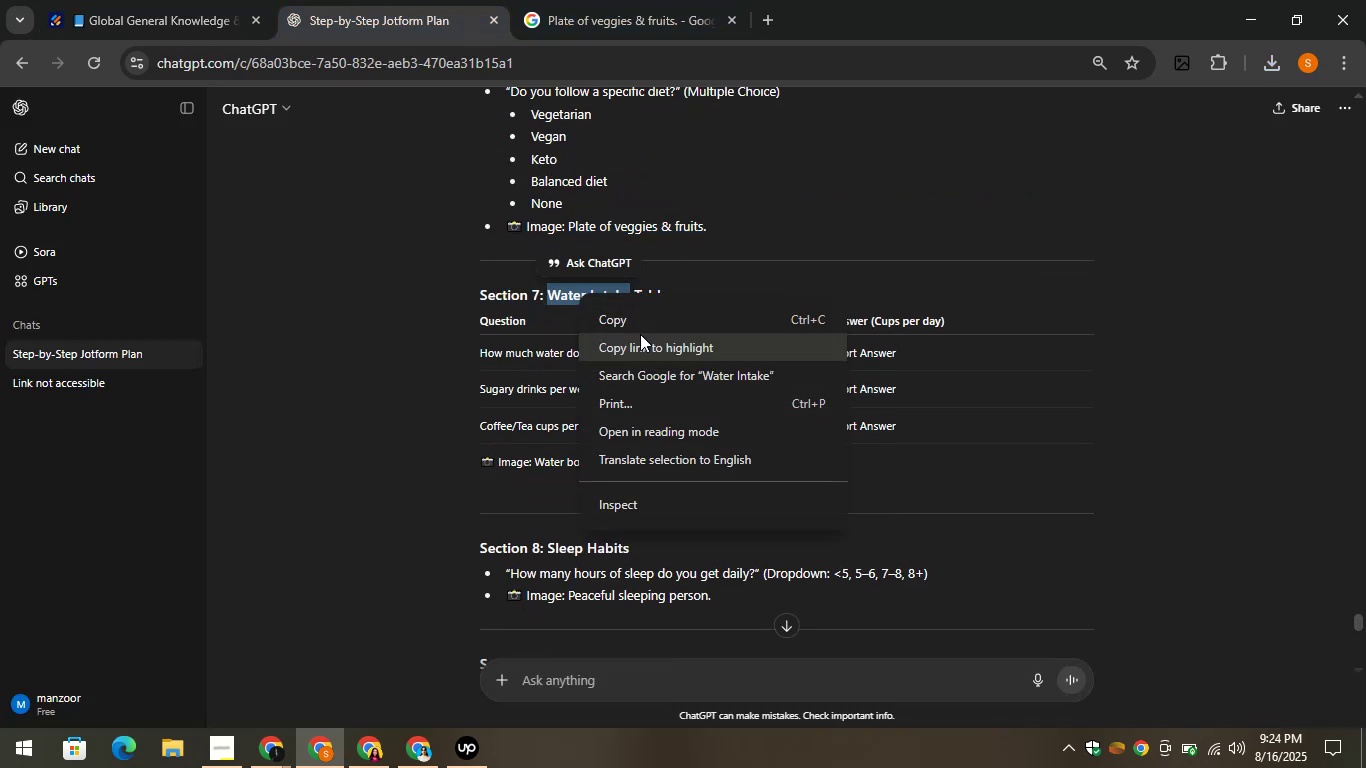 
left_click([626, 315])
 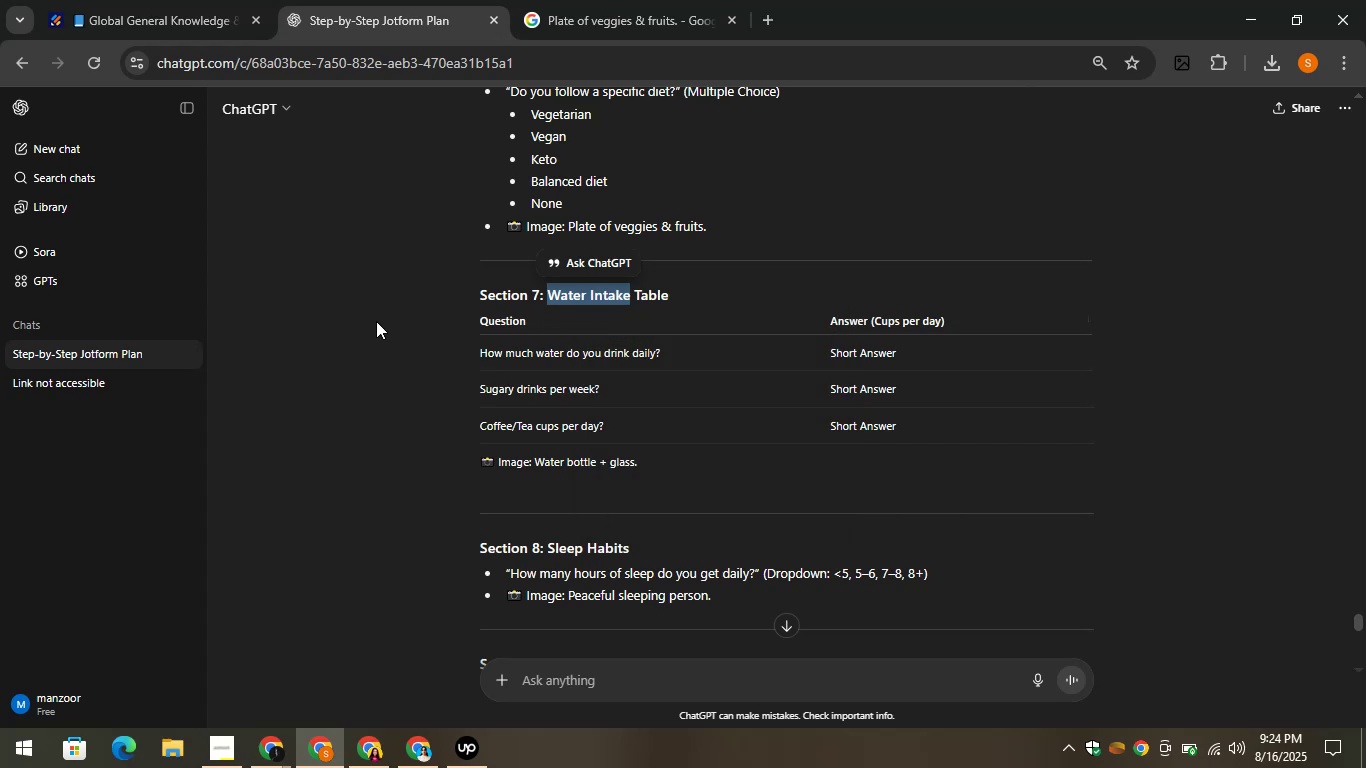 
wait(13.85)
 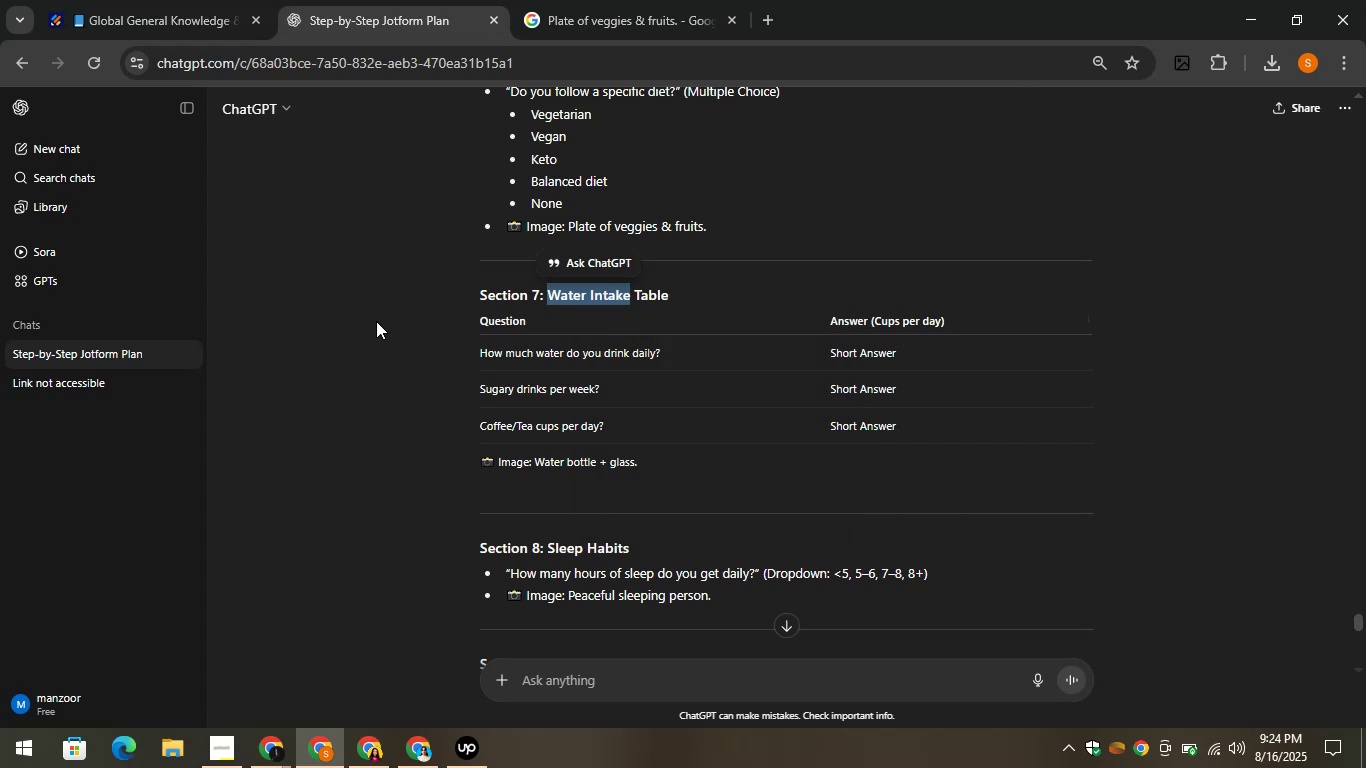 
left_click([159, 0])
 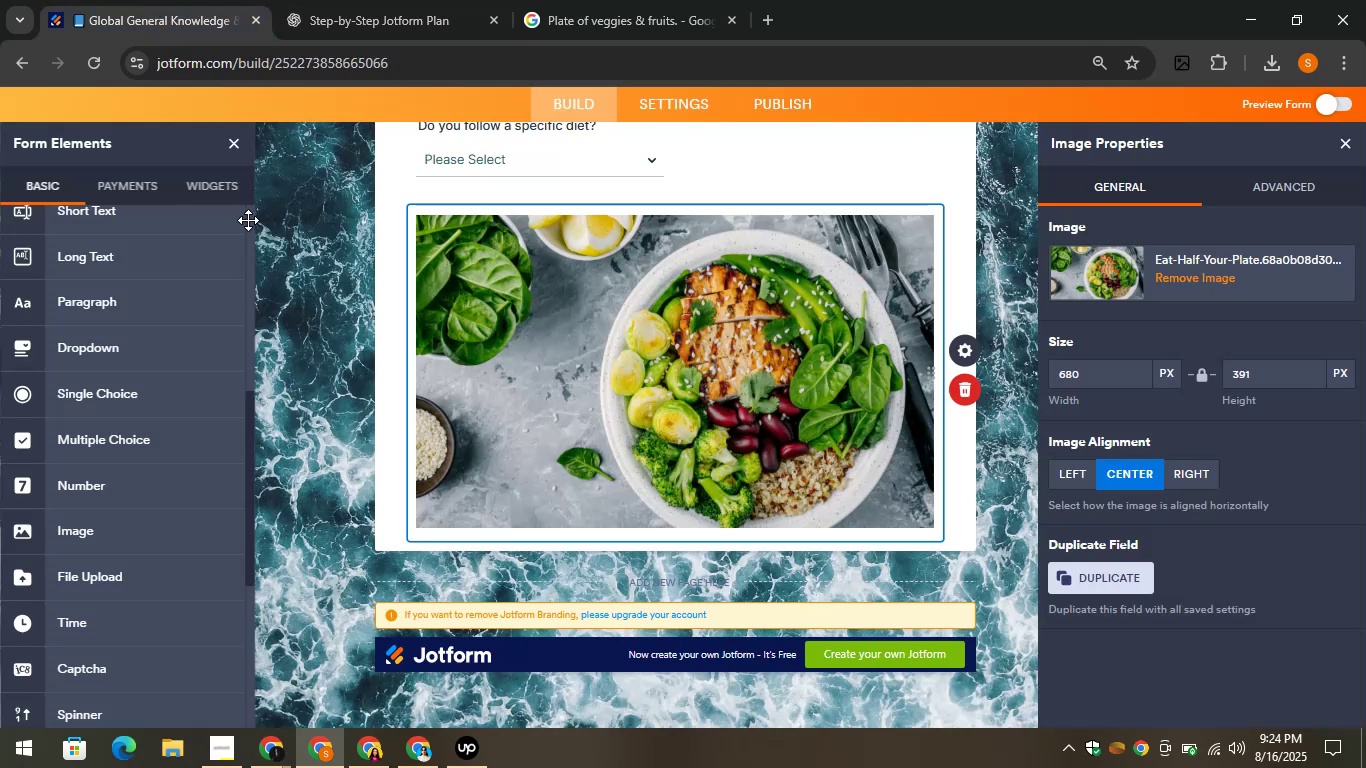 
scroll: coordinate [98, 619], scroll_direction: down, amount: 11.0
 